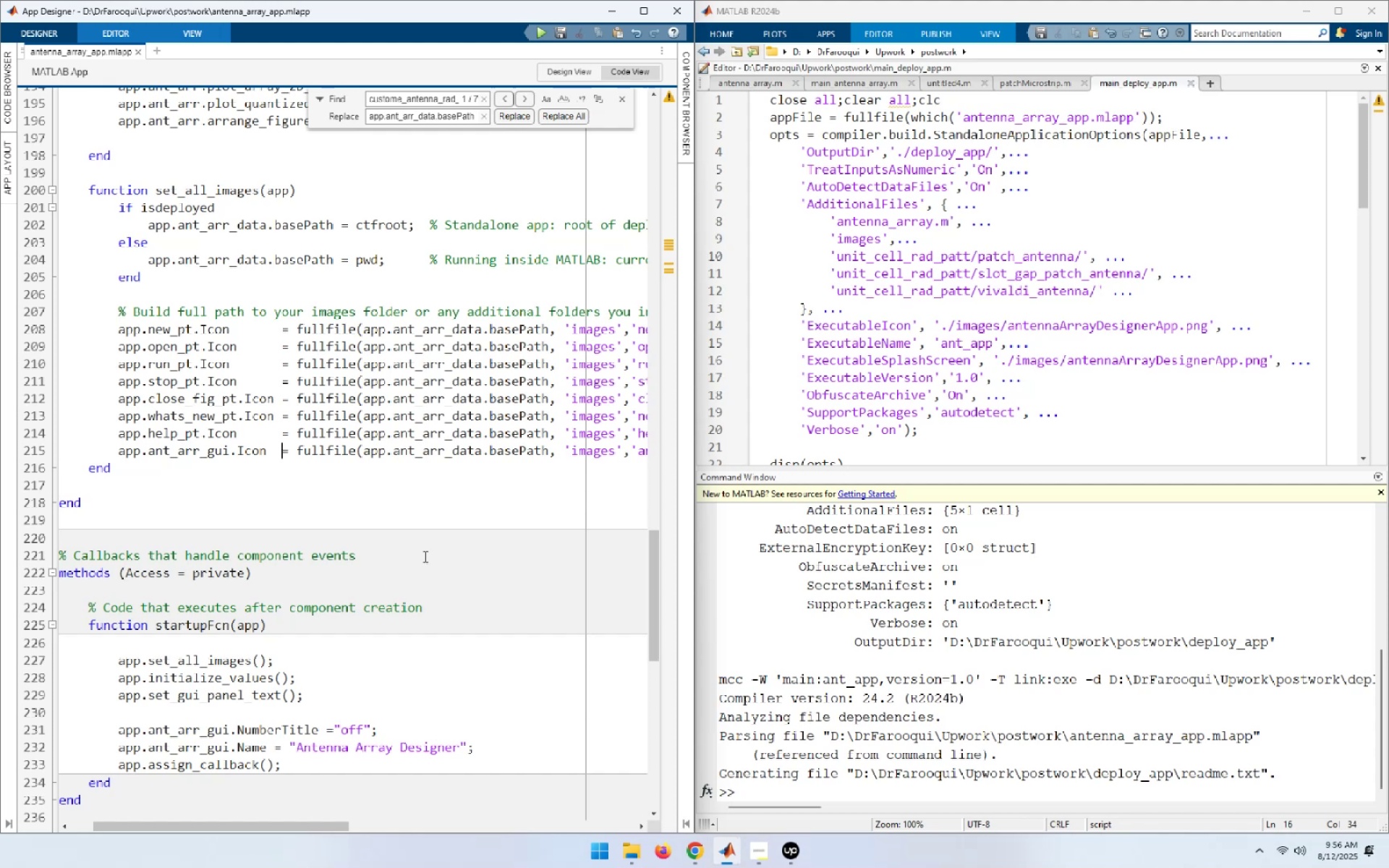 
left_click([535, 32])
 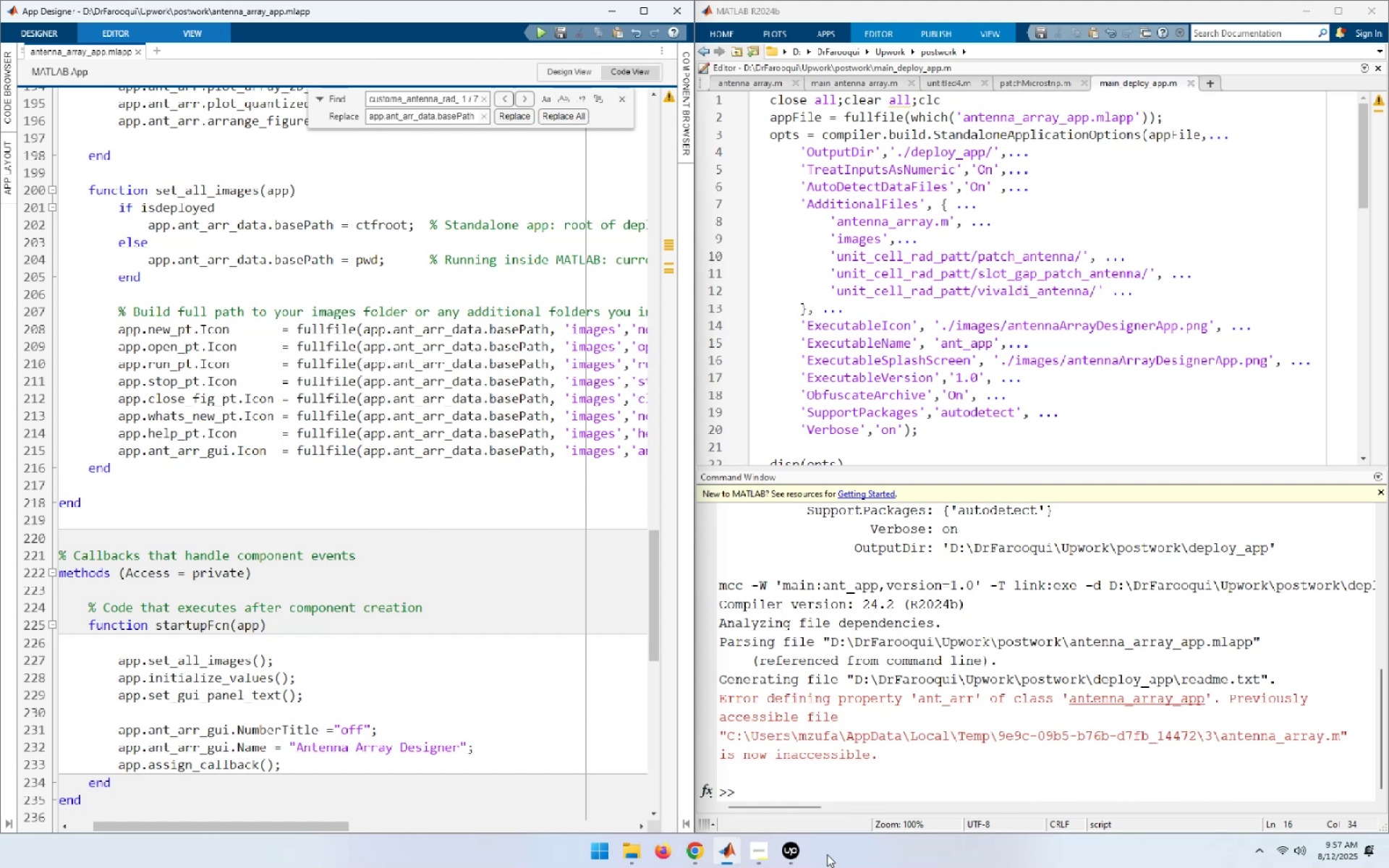 
wait(8.68)
 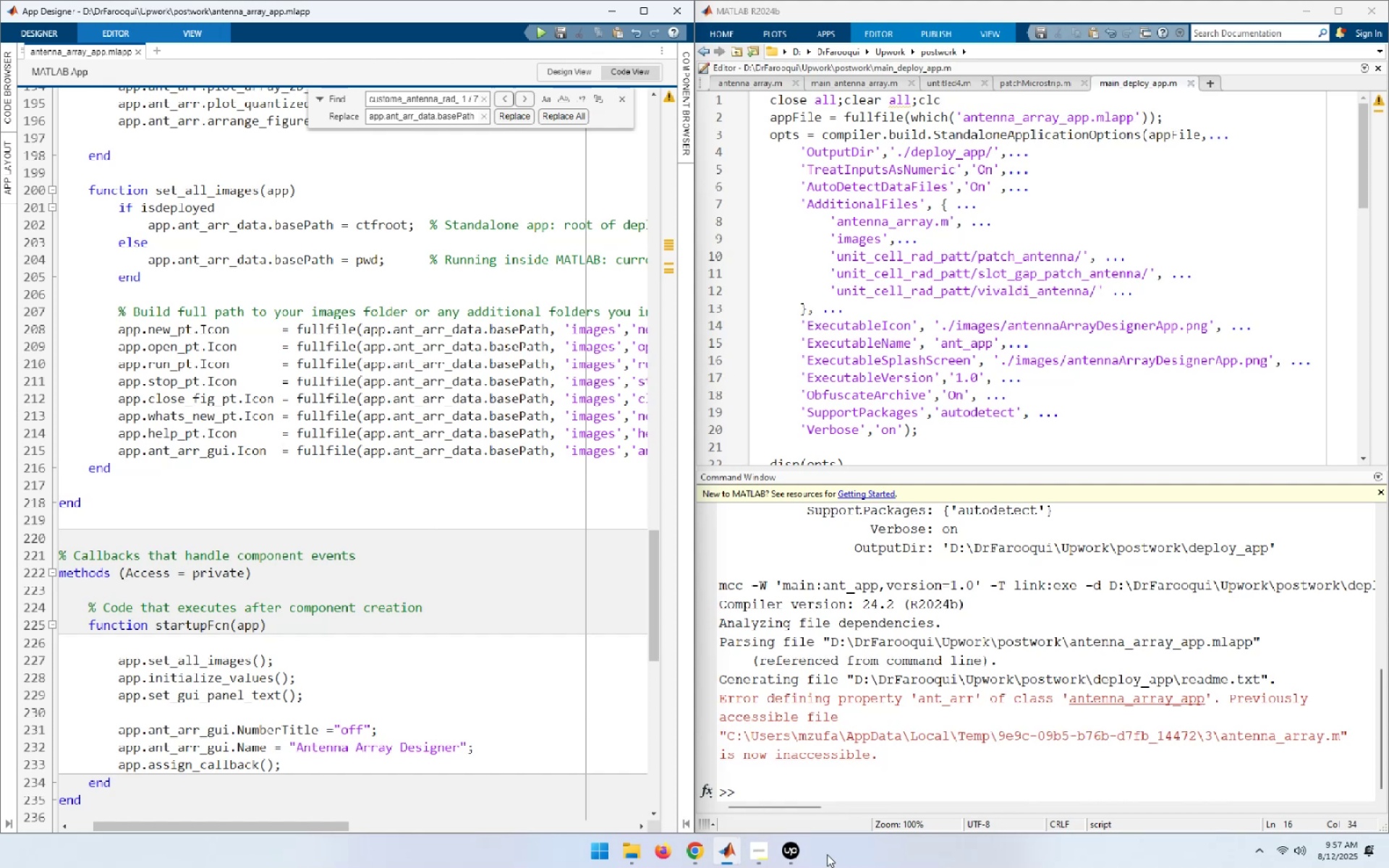 
left_click([540, 33])
 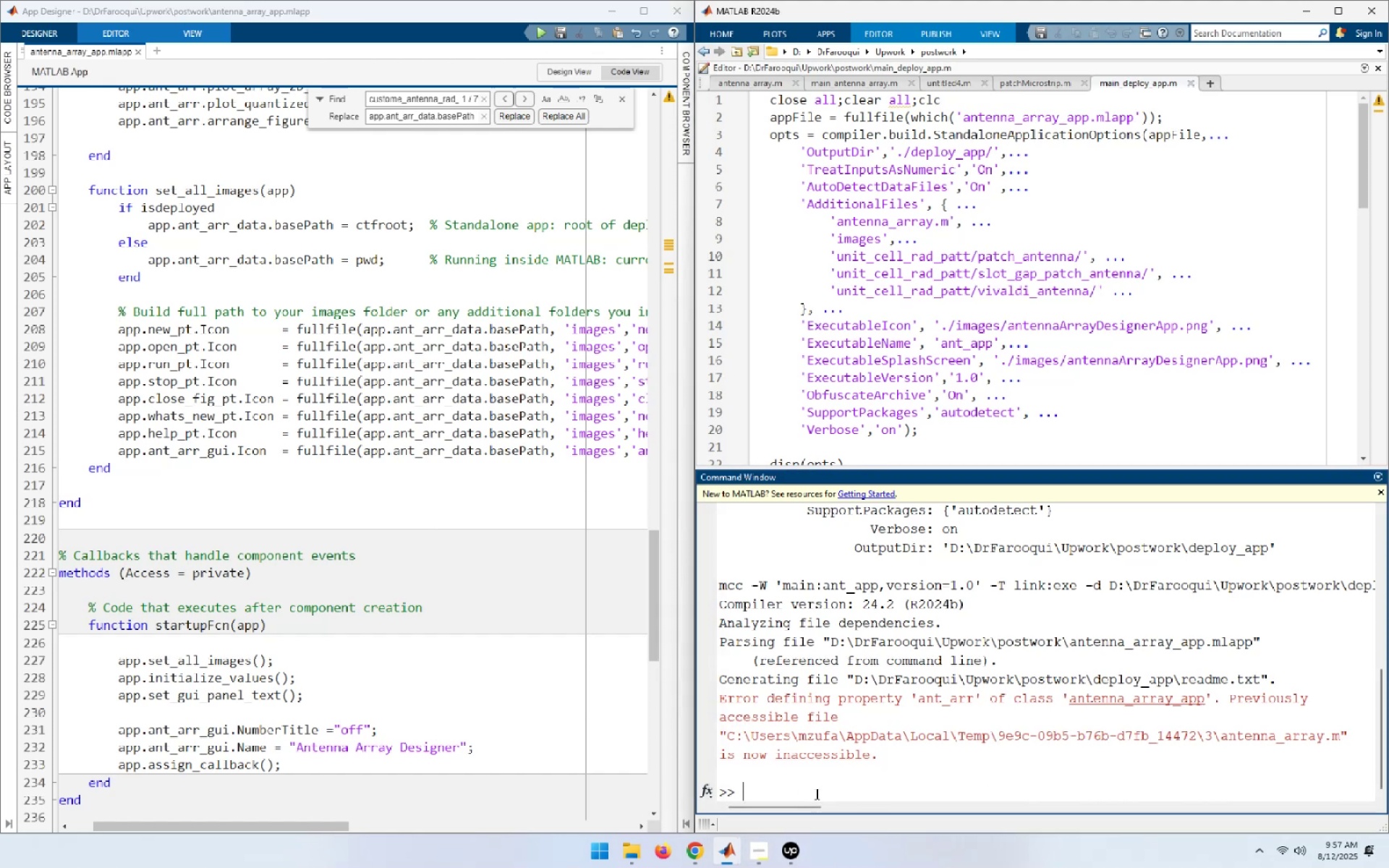 
key(C)
 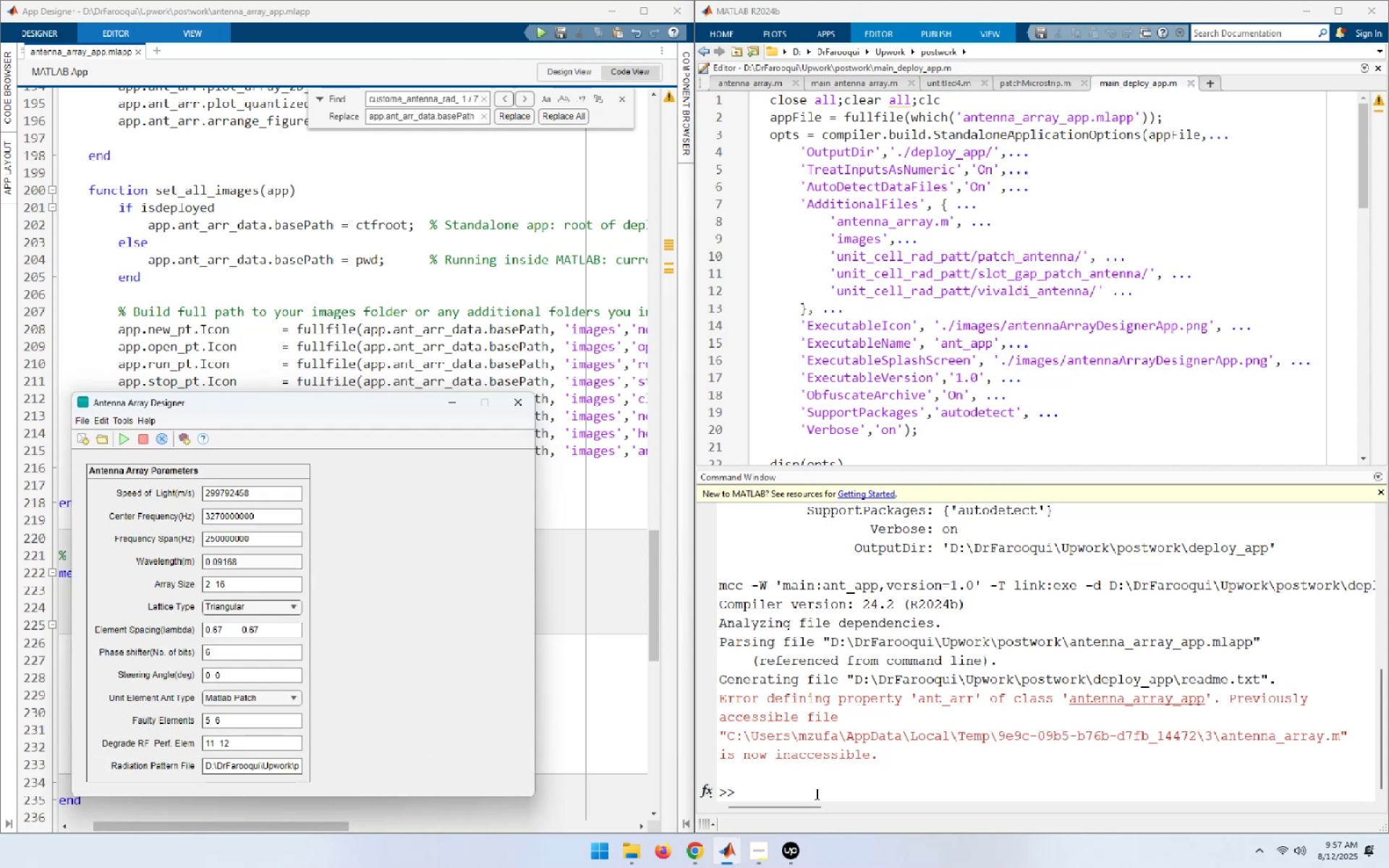 
key(ArrowUp)
 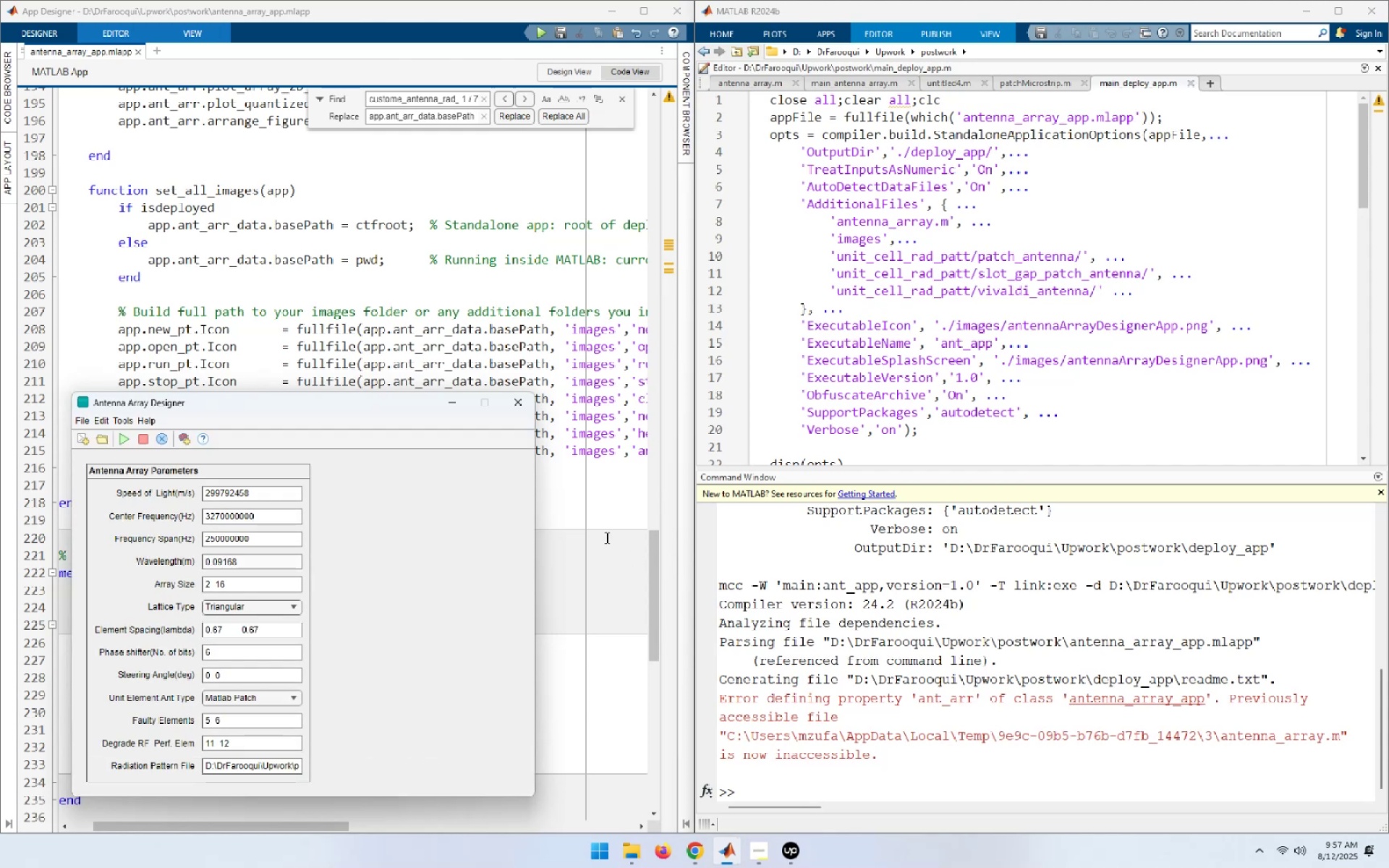 
left_click([534, 411])
 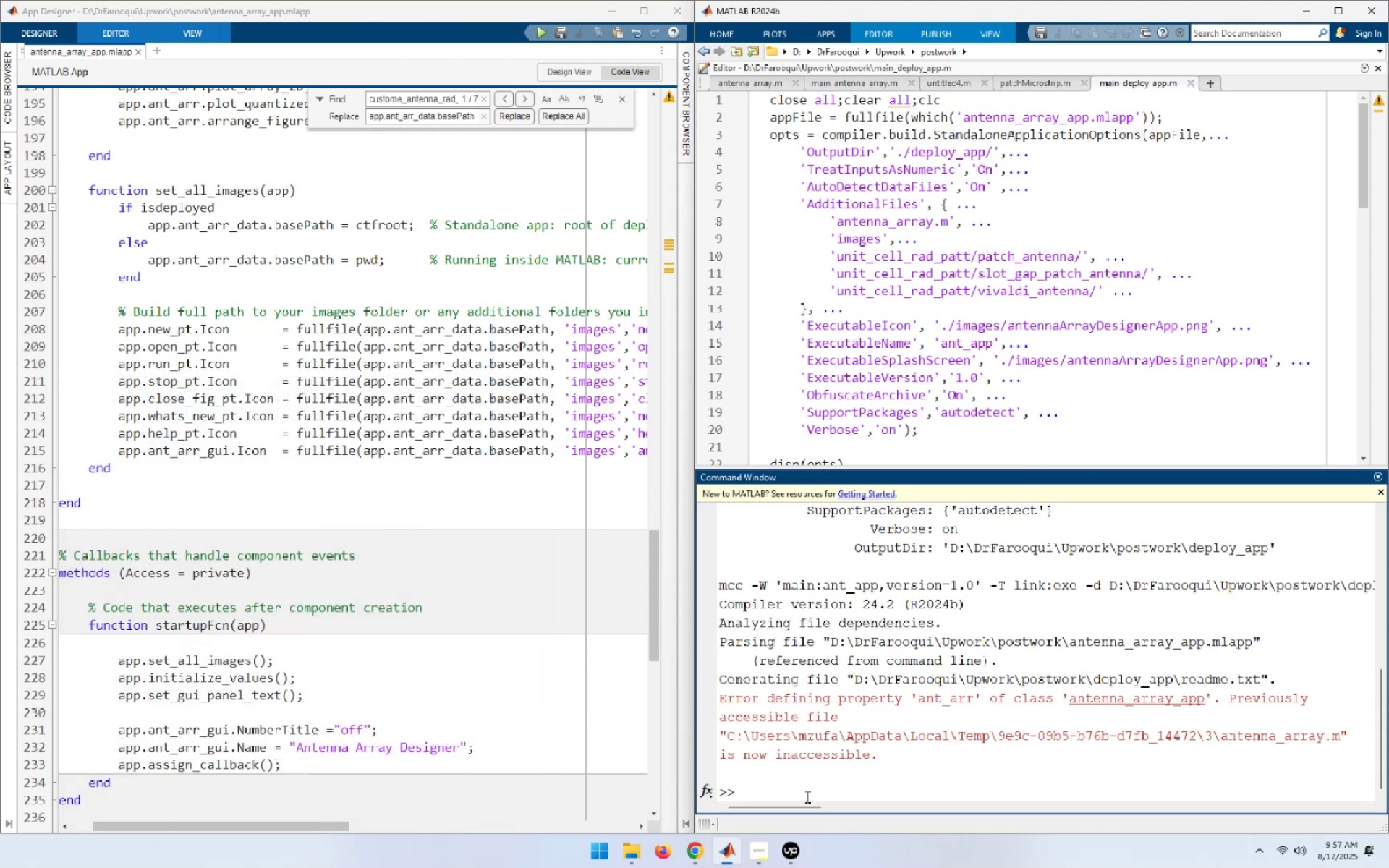 
left_click([806, 779])
 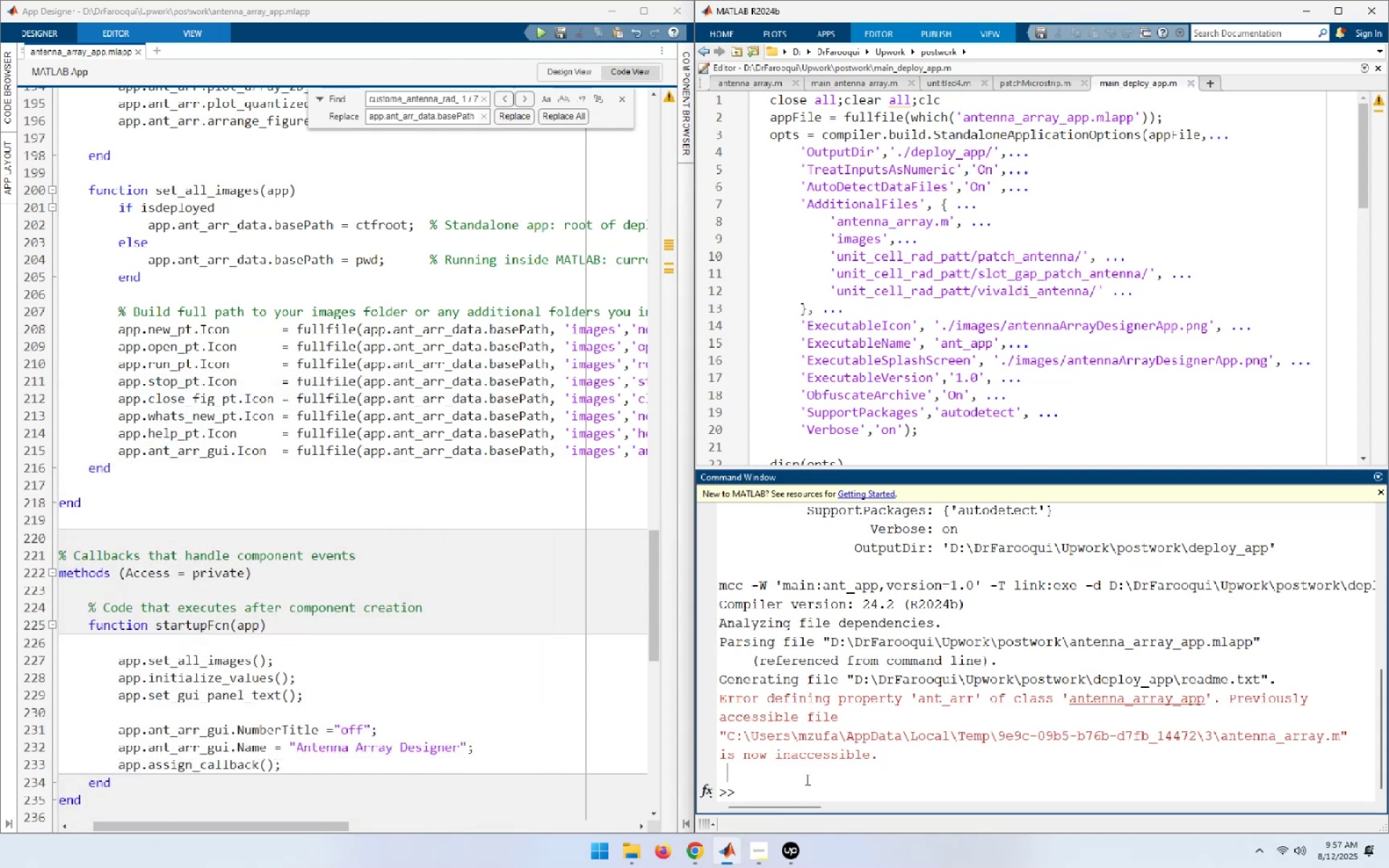 
key(C)
 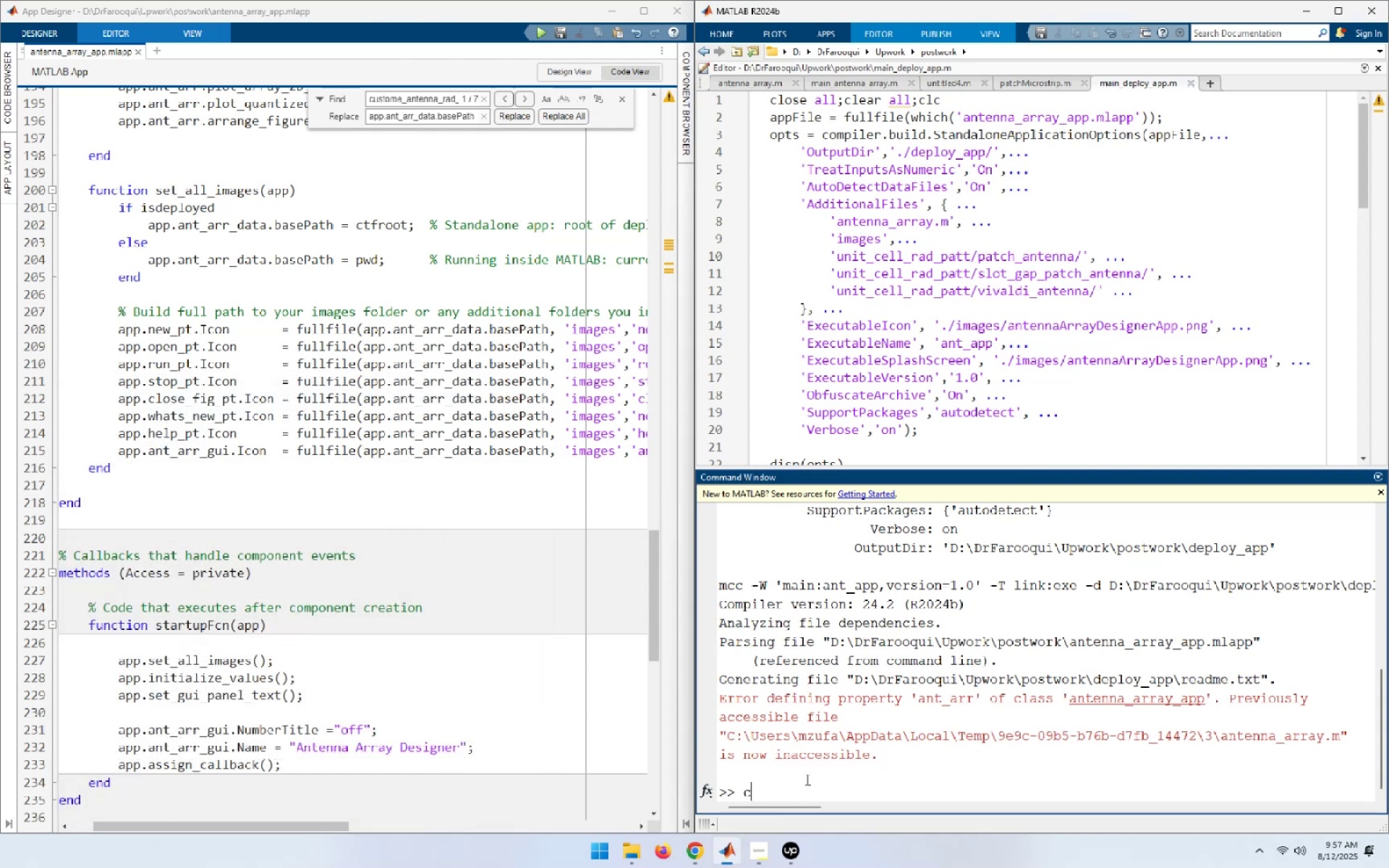 
key(ArrowUp)
 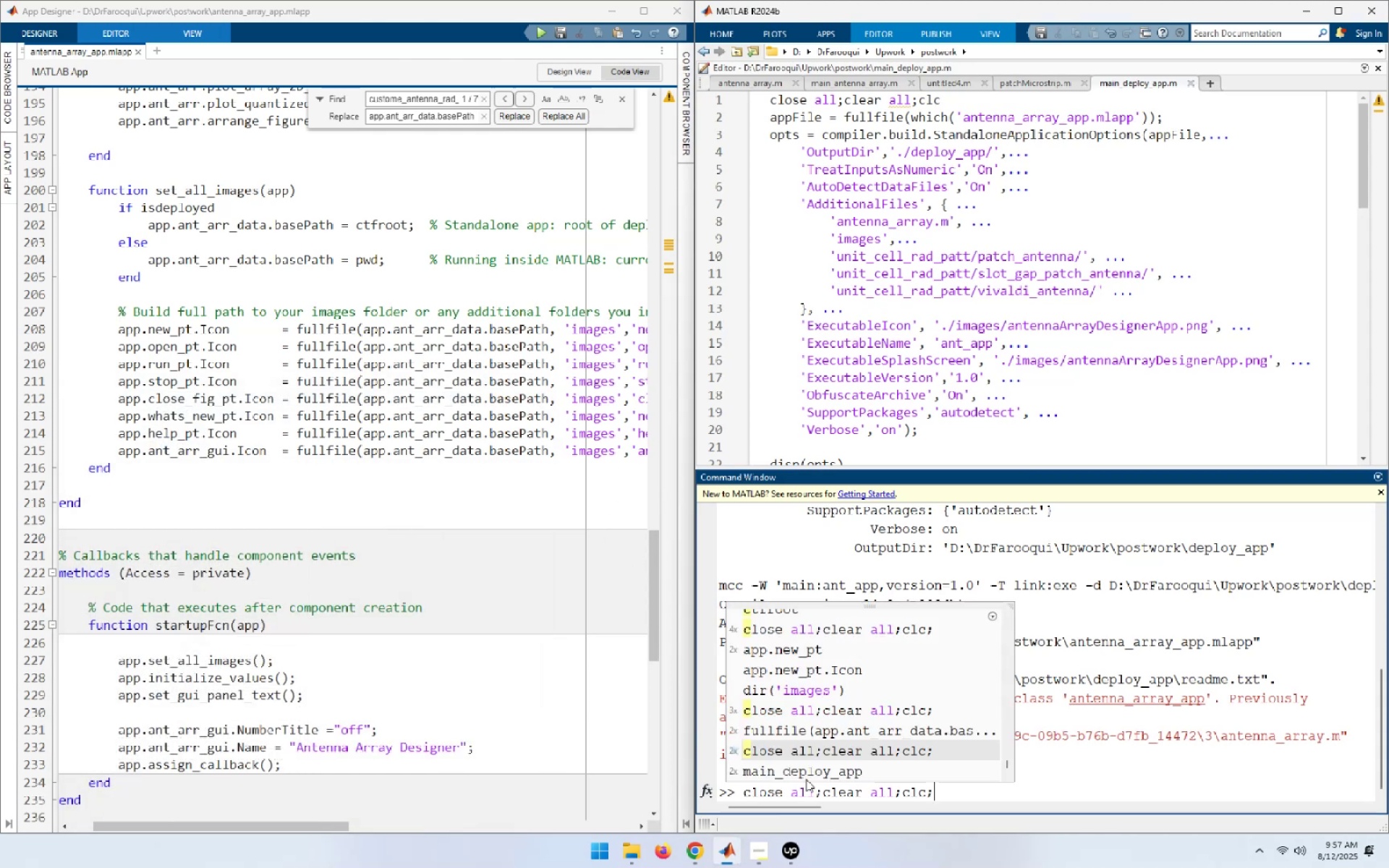 
key(NumpadEnter)
 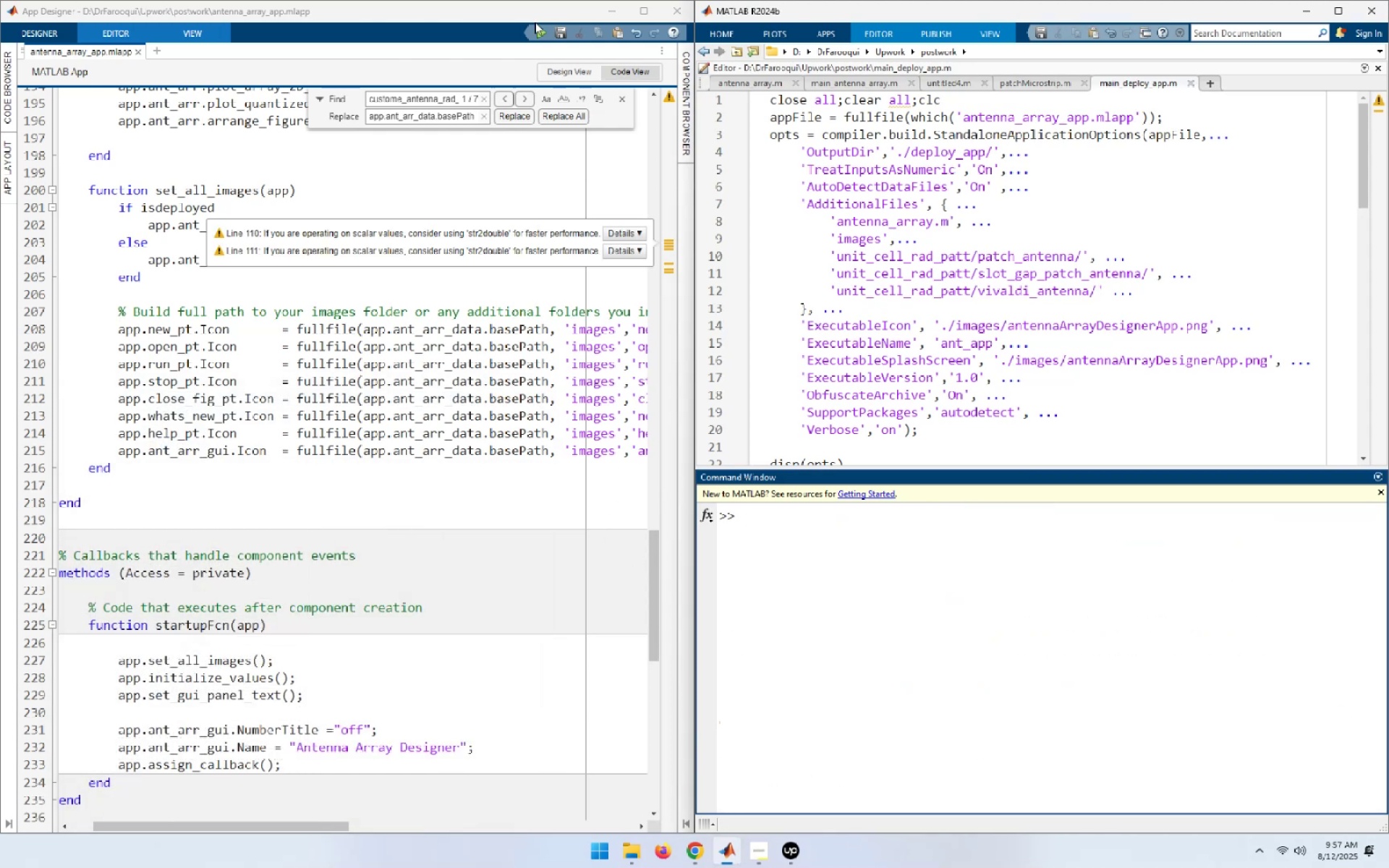 
left_click([537, 33])
 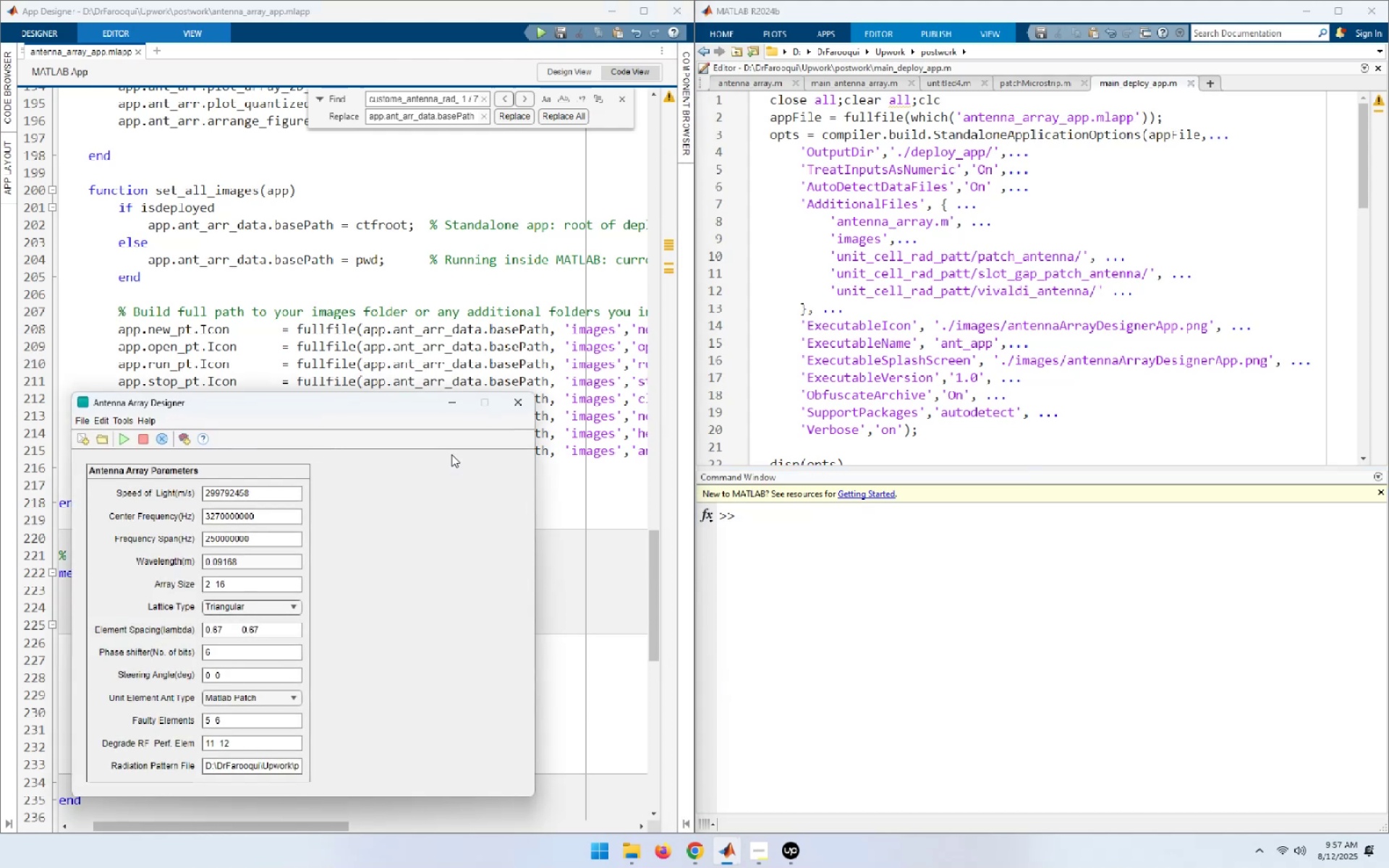 
wait(9.5)
 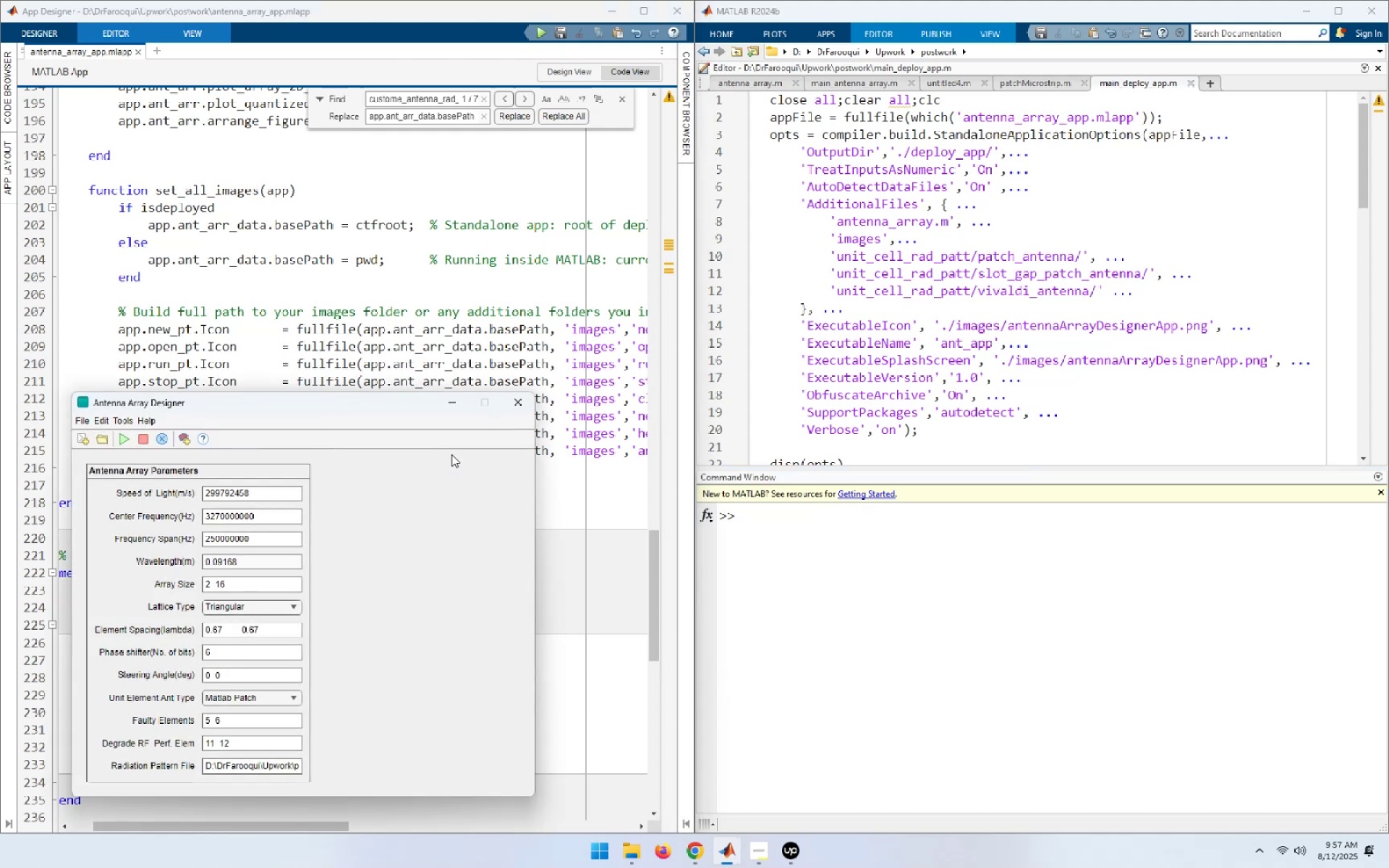 
left_click([519, 409])
 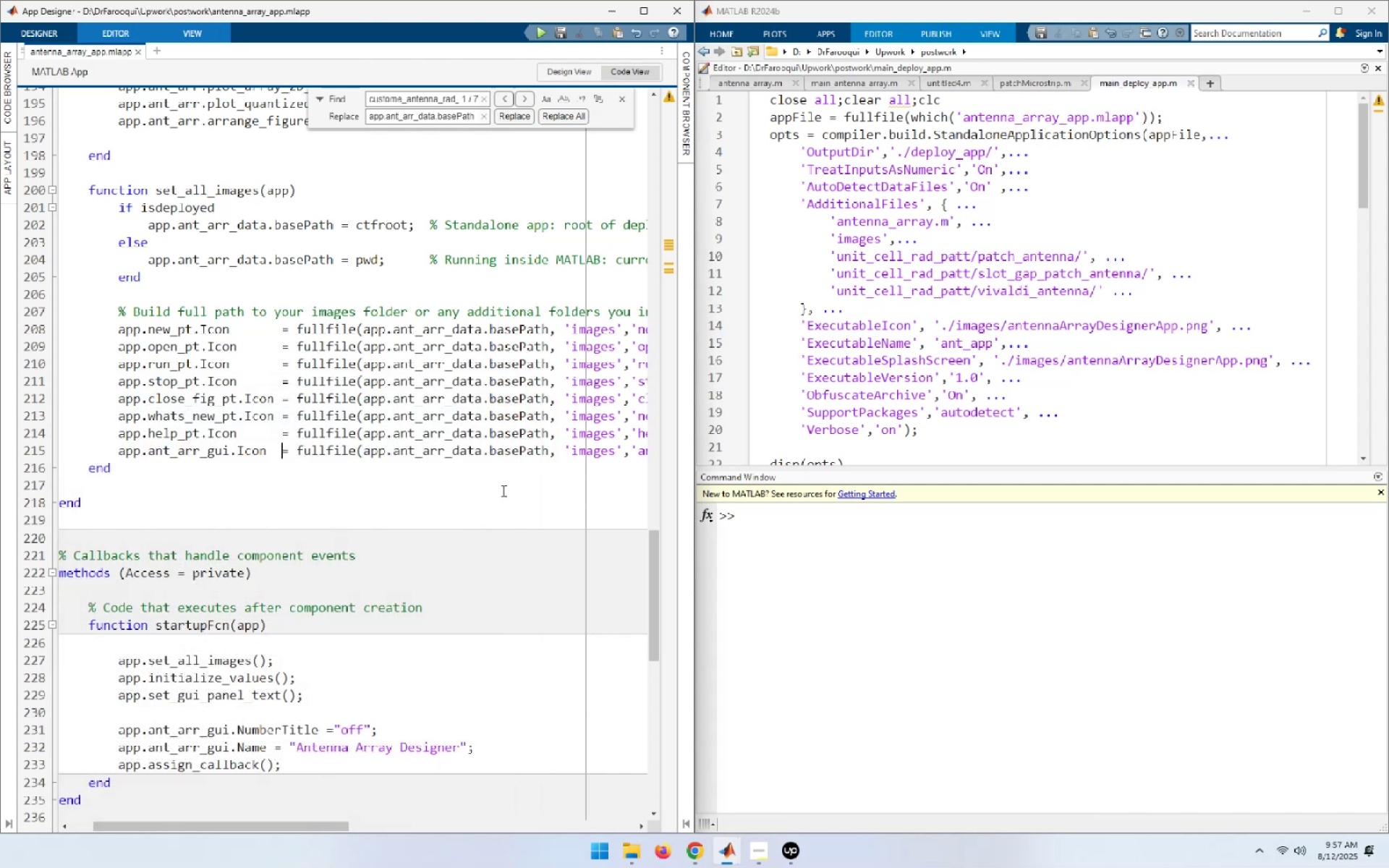 
mouse_move([778, 845])
 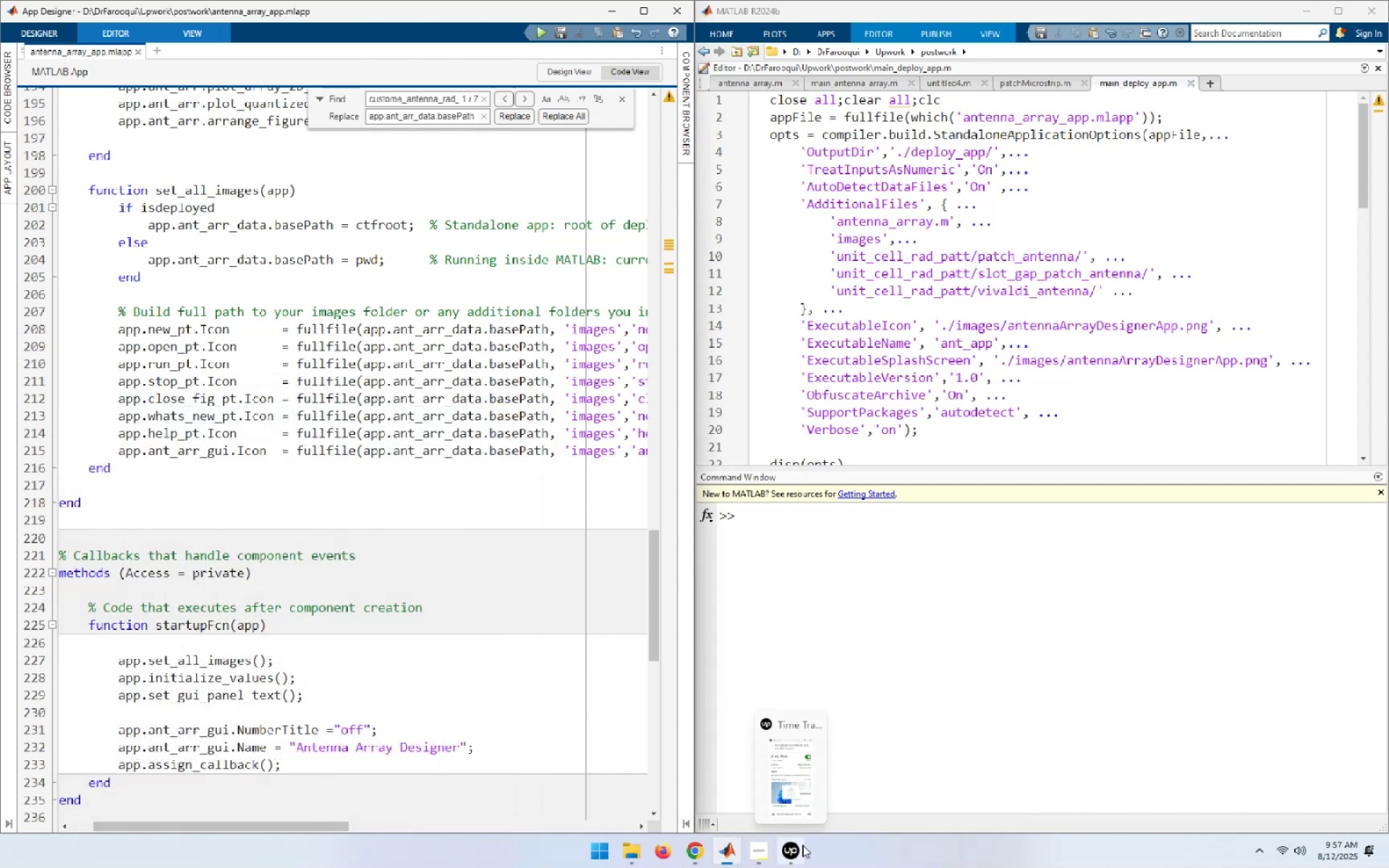 
mouse_move([765, 840])
 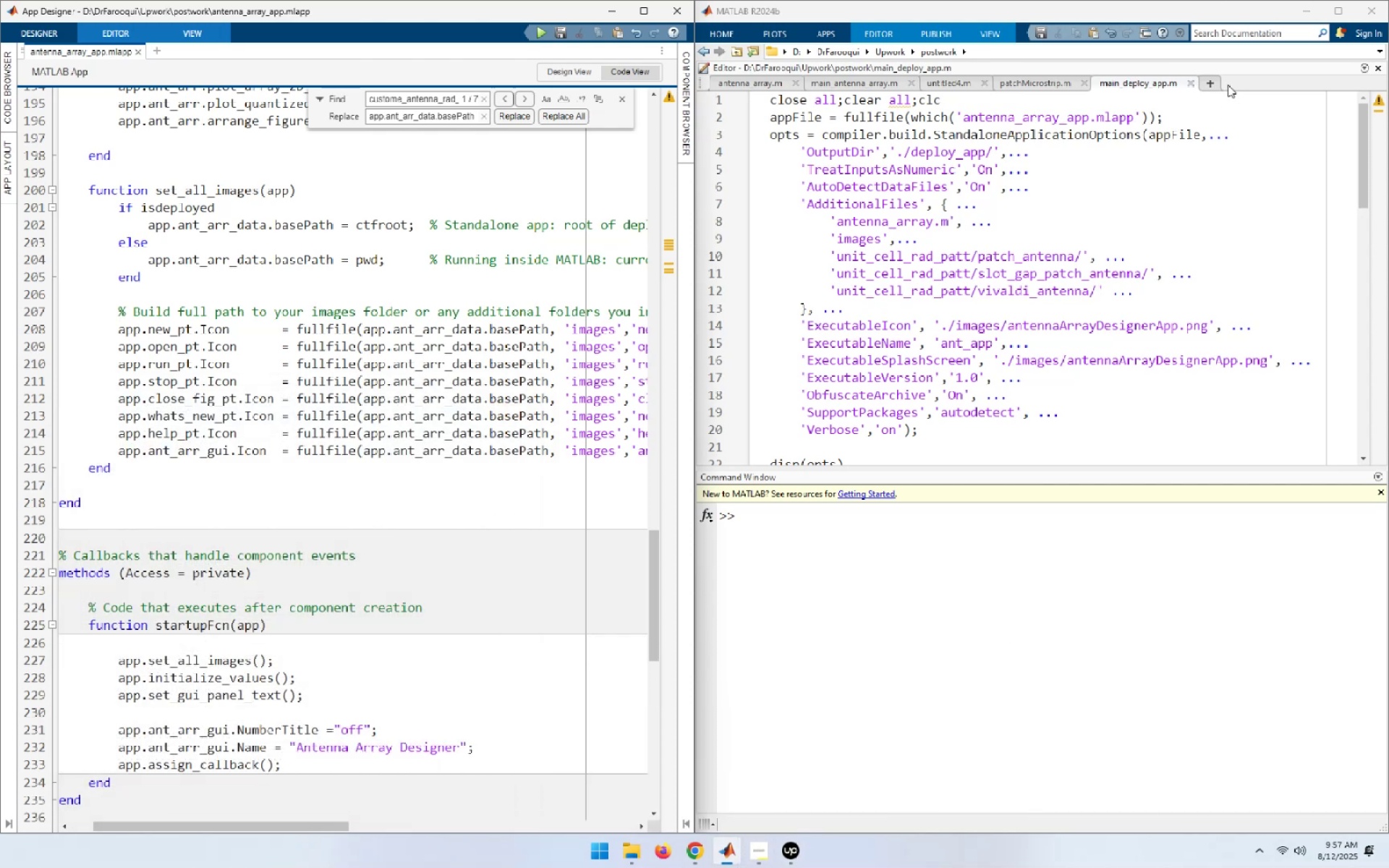 
left_click([1215, 82])
 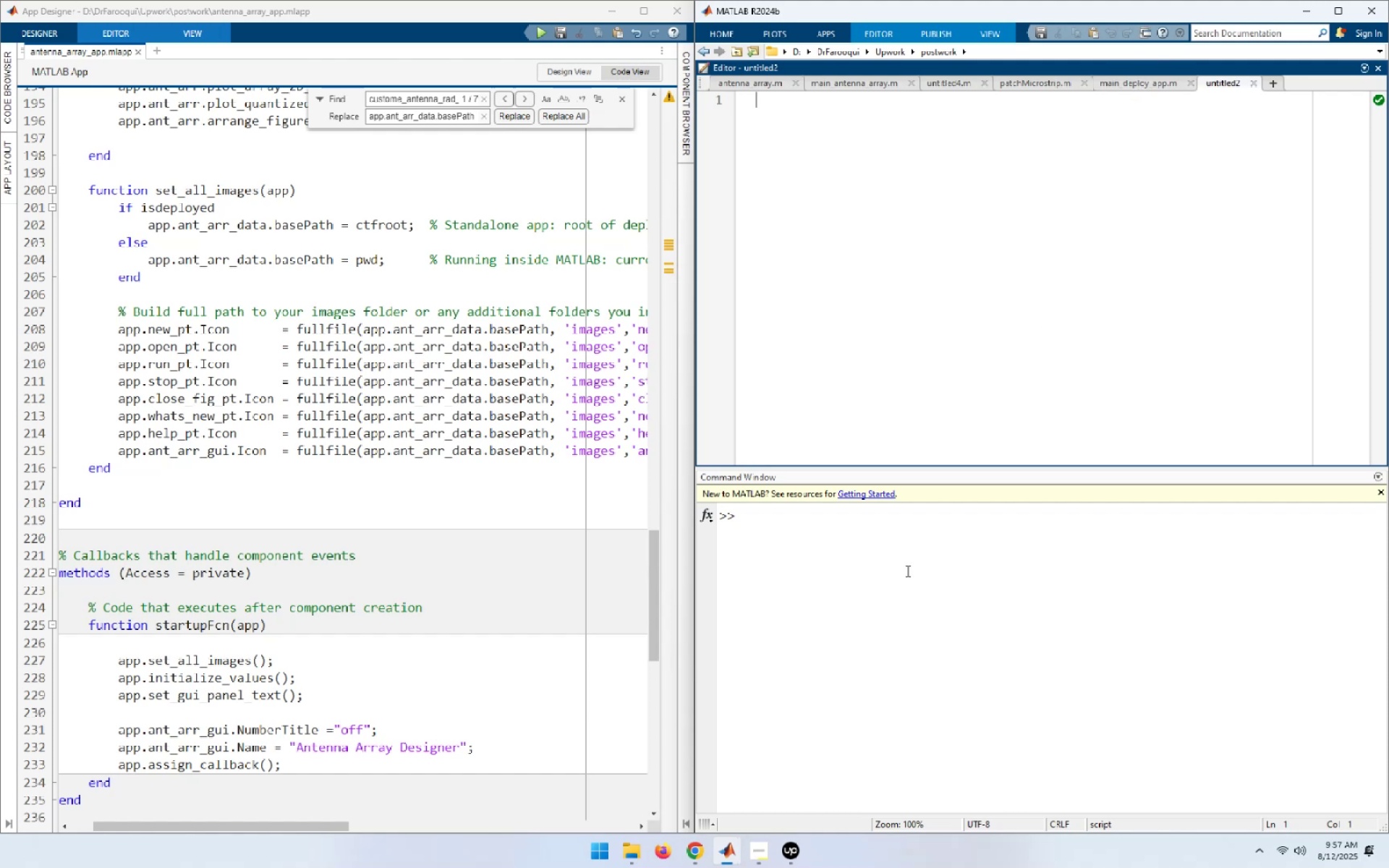 
left_click([629, 861])
 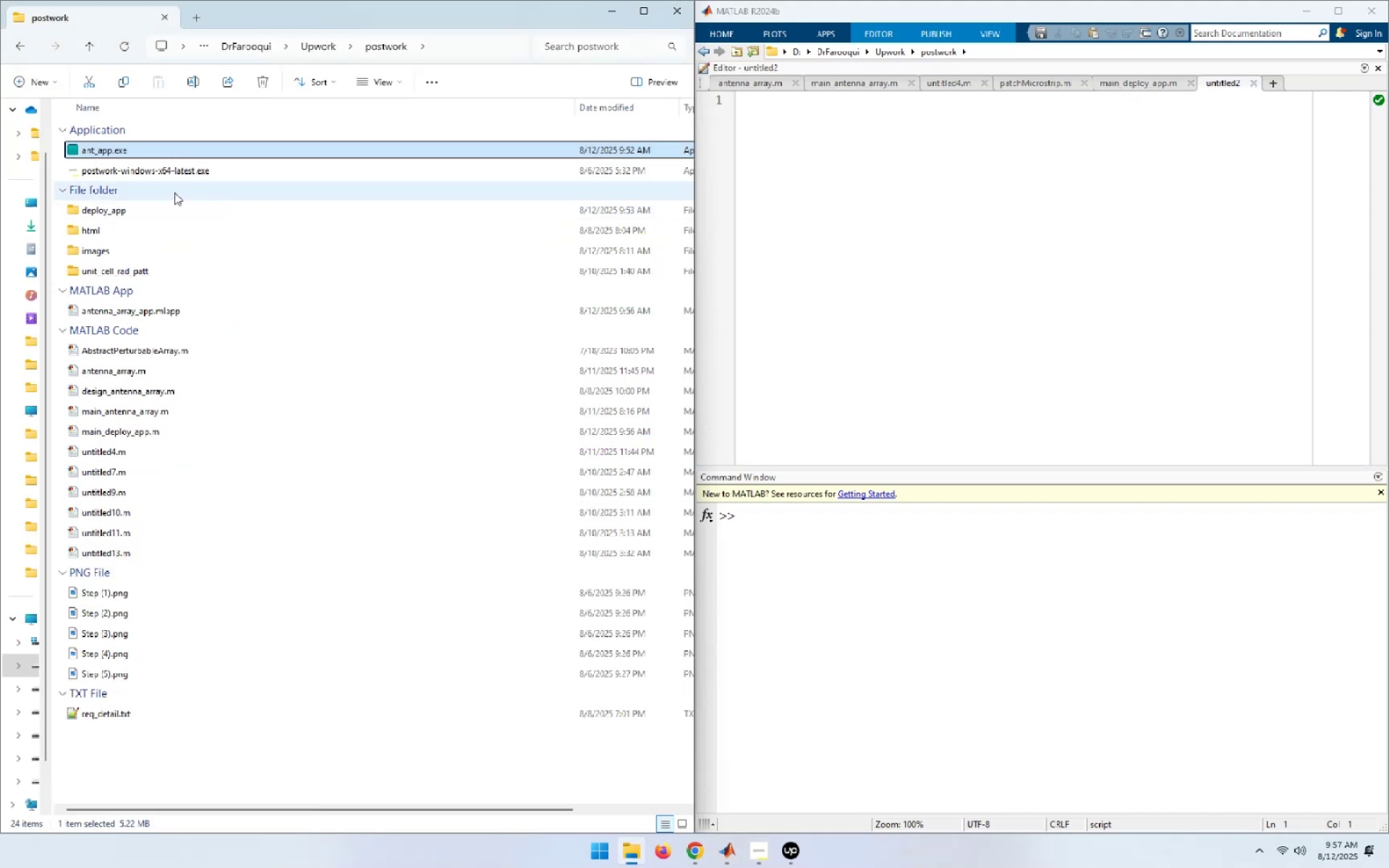 
left_click([216, 404])
 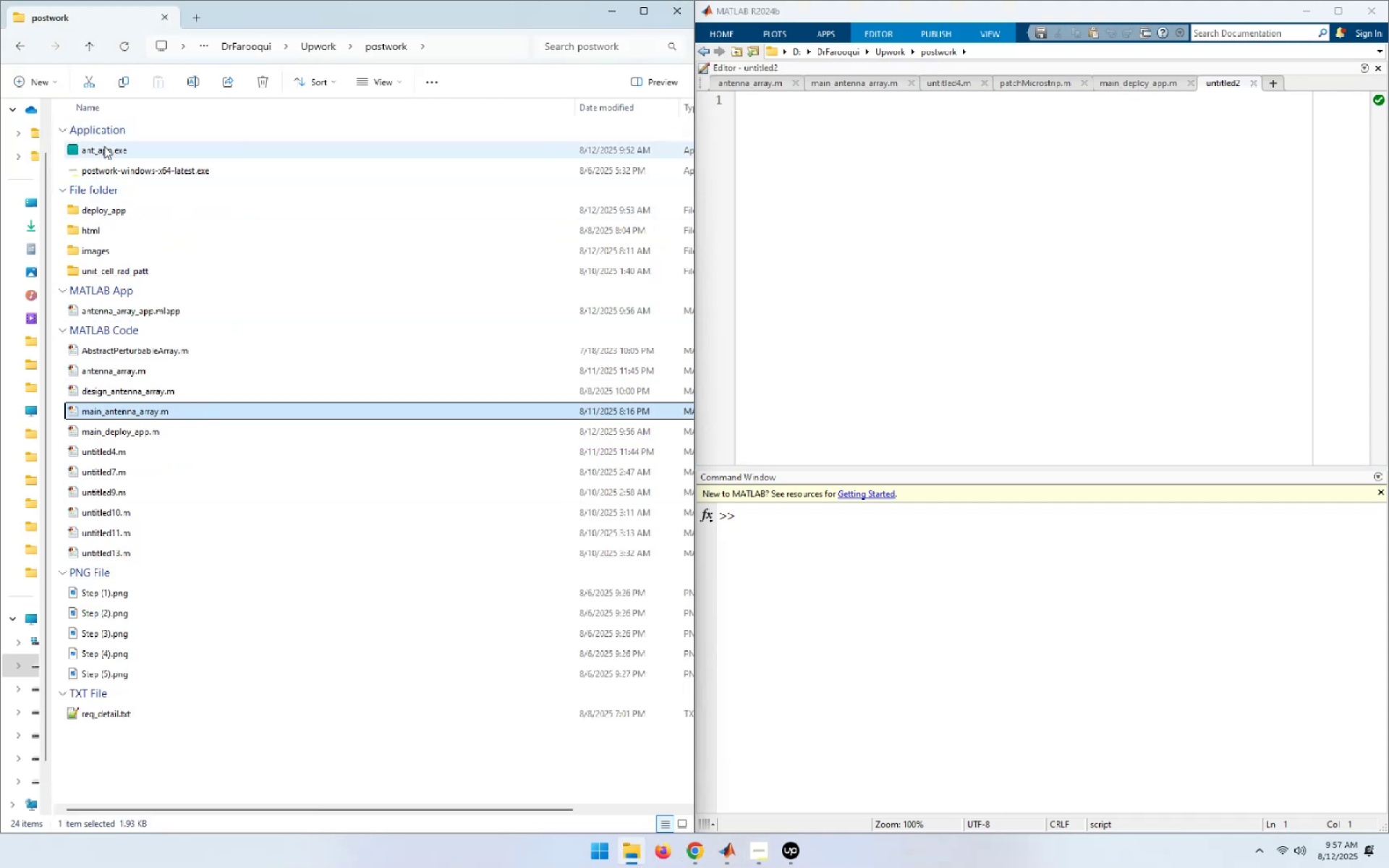 
left_click([104, 150])
 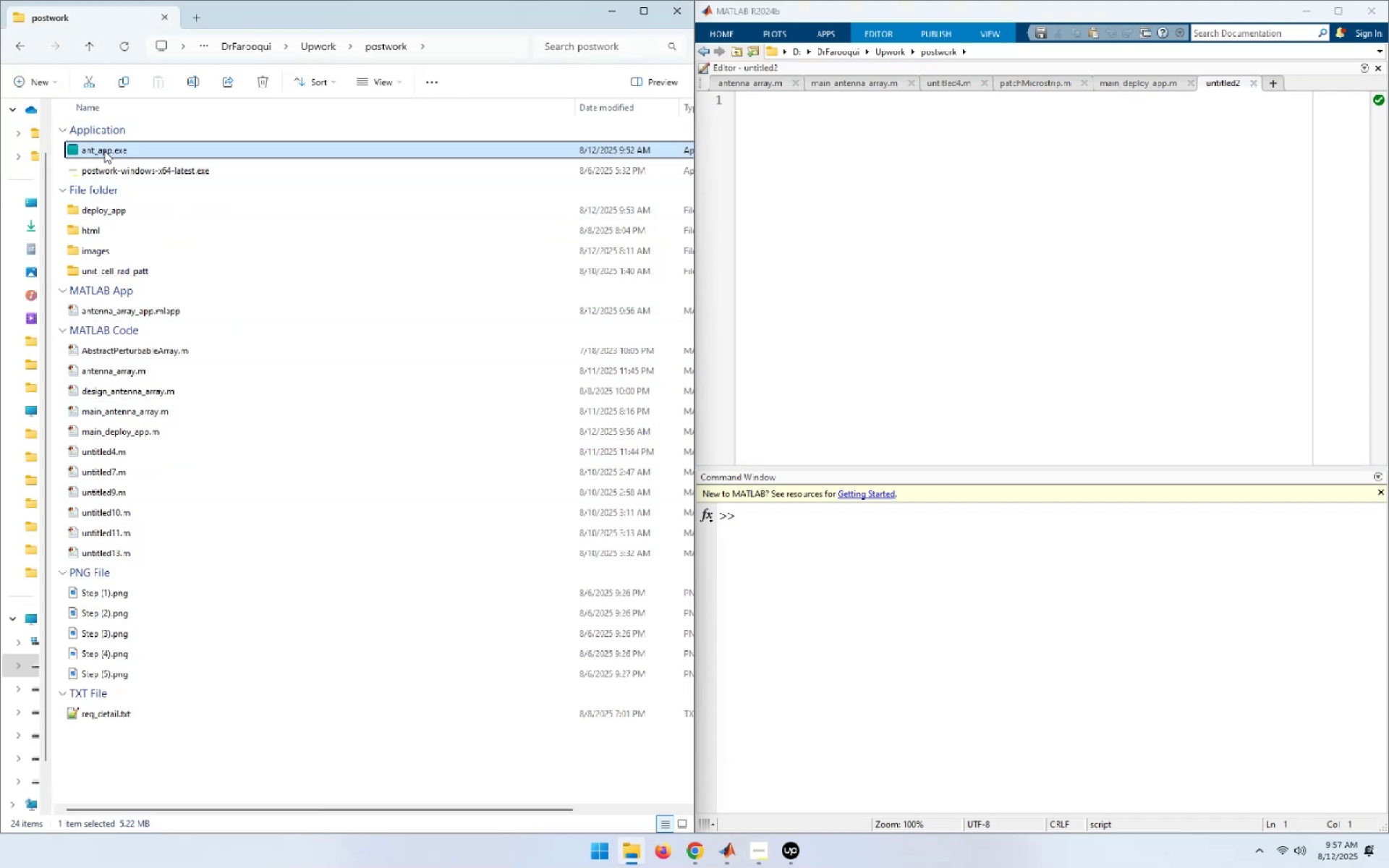 
key(Delete)
 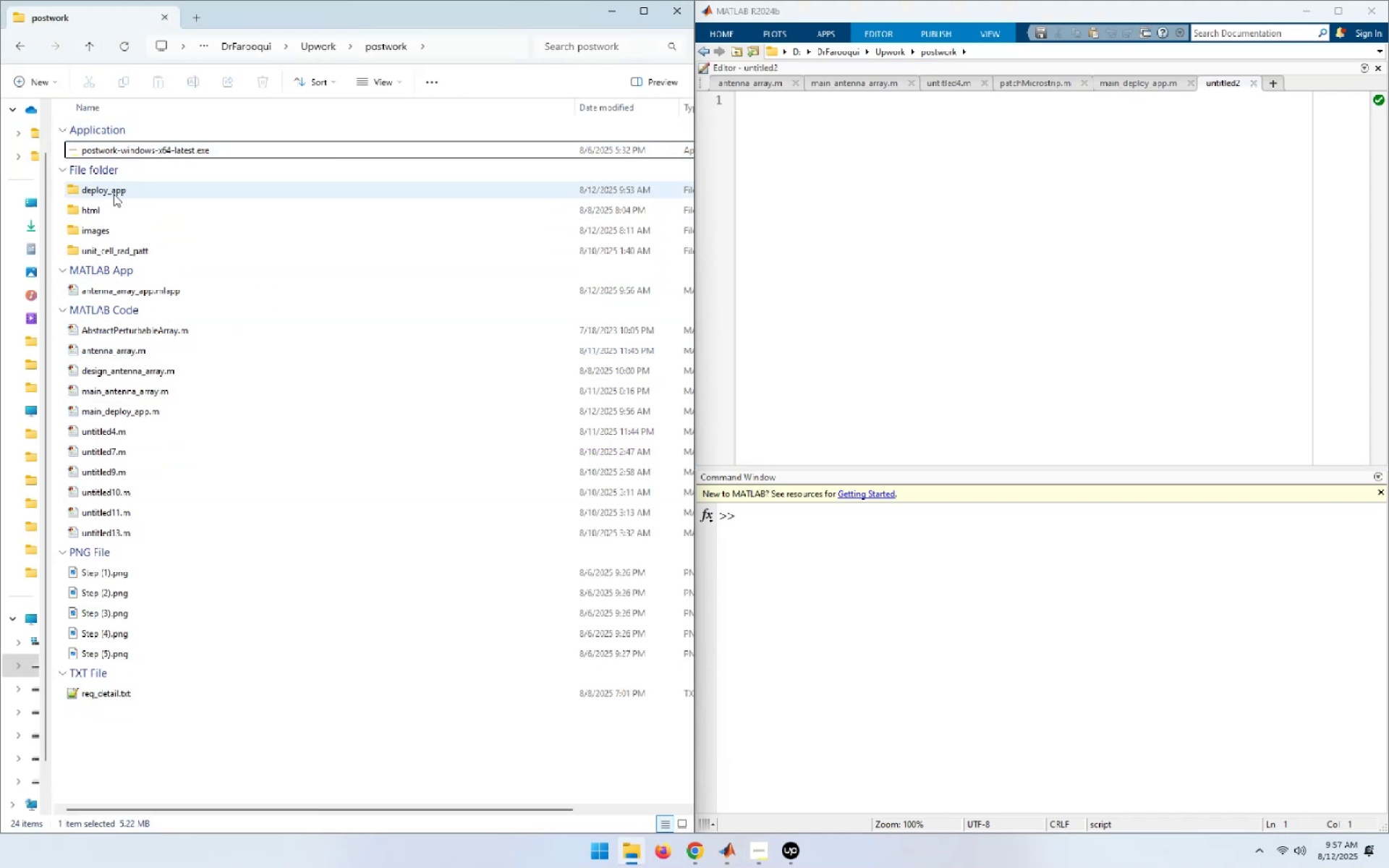 
double_click([114, 191])
 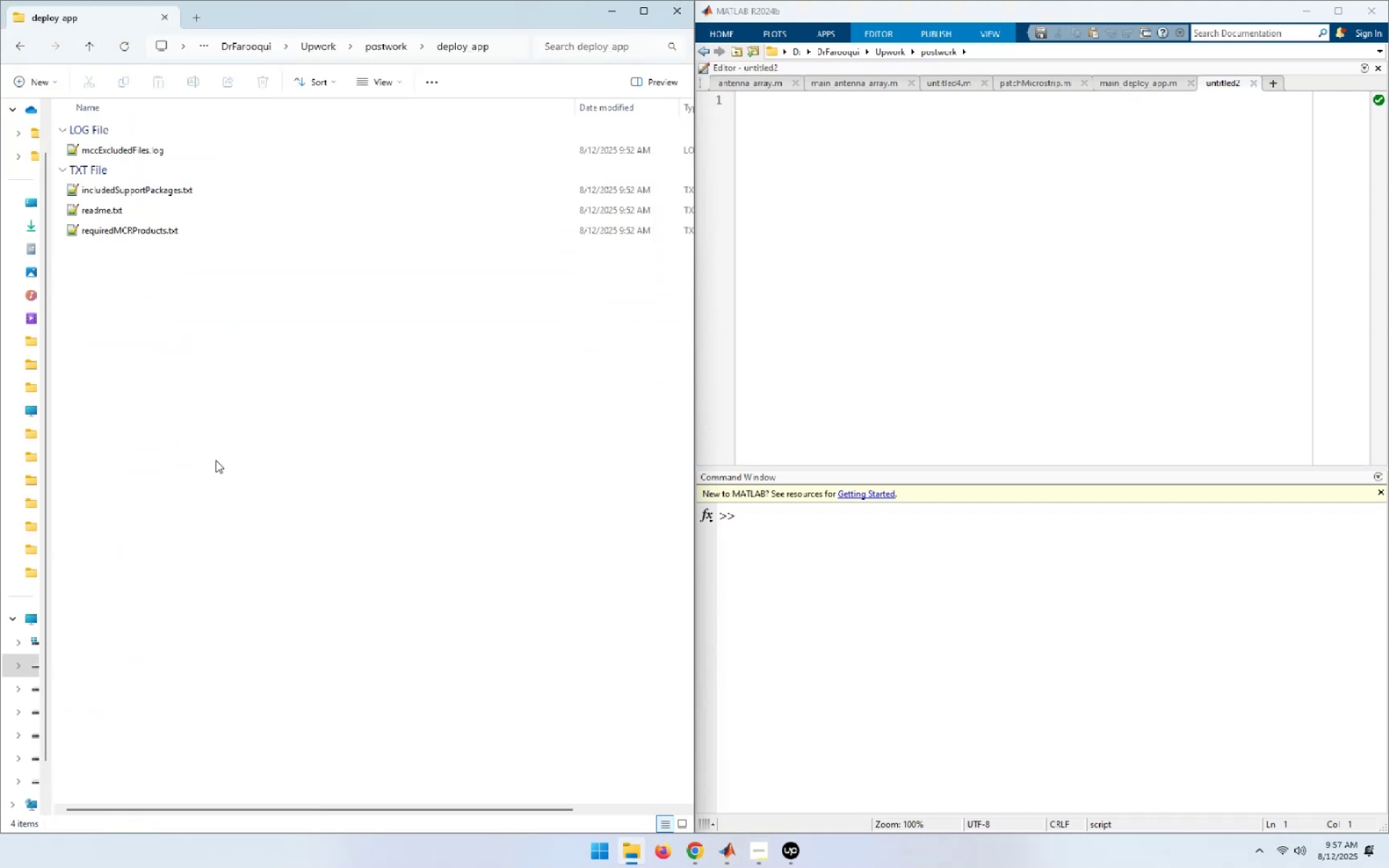 
left_click([216, 458])
 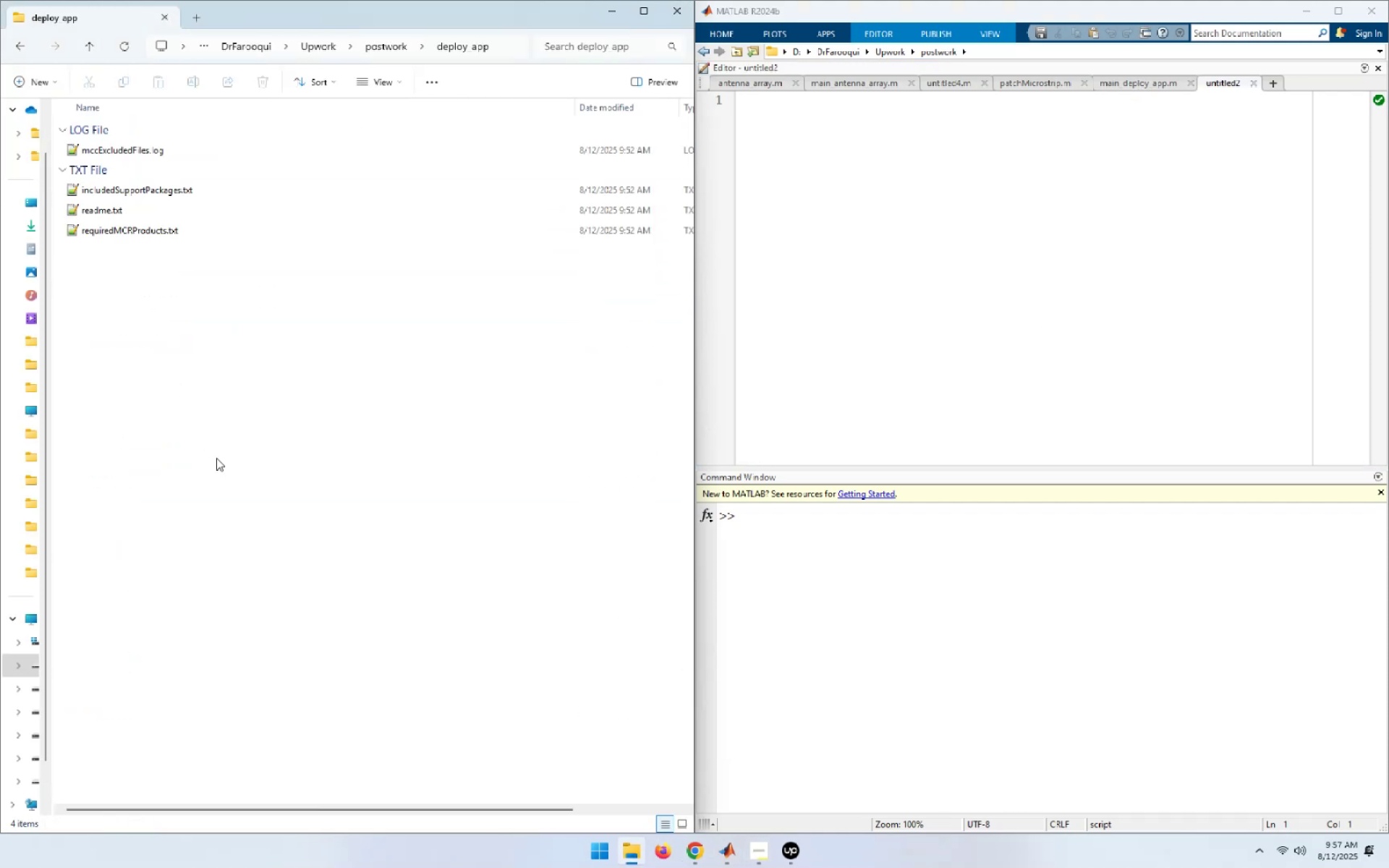 
key(Control+ControlLeft)
 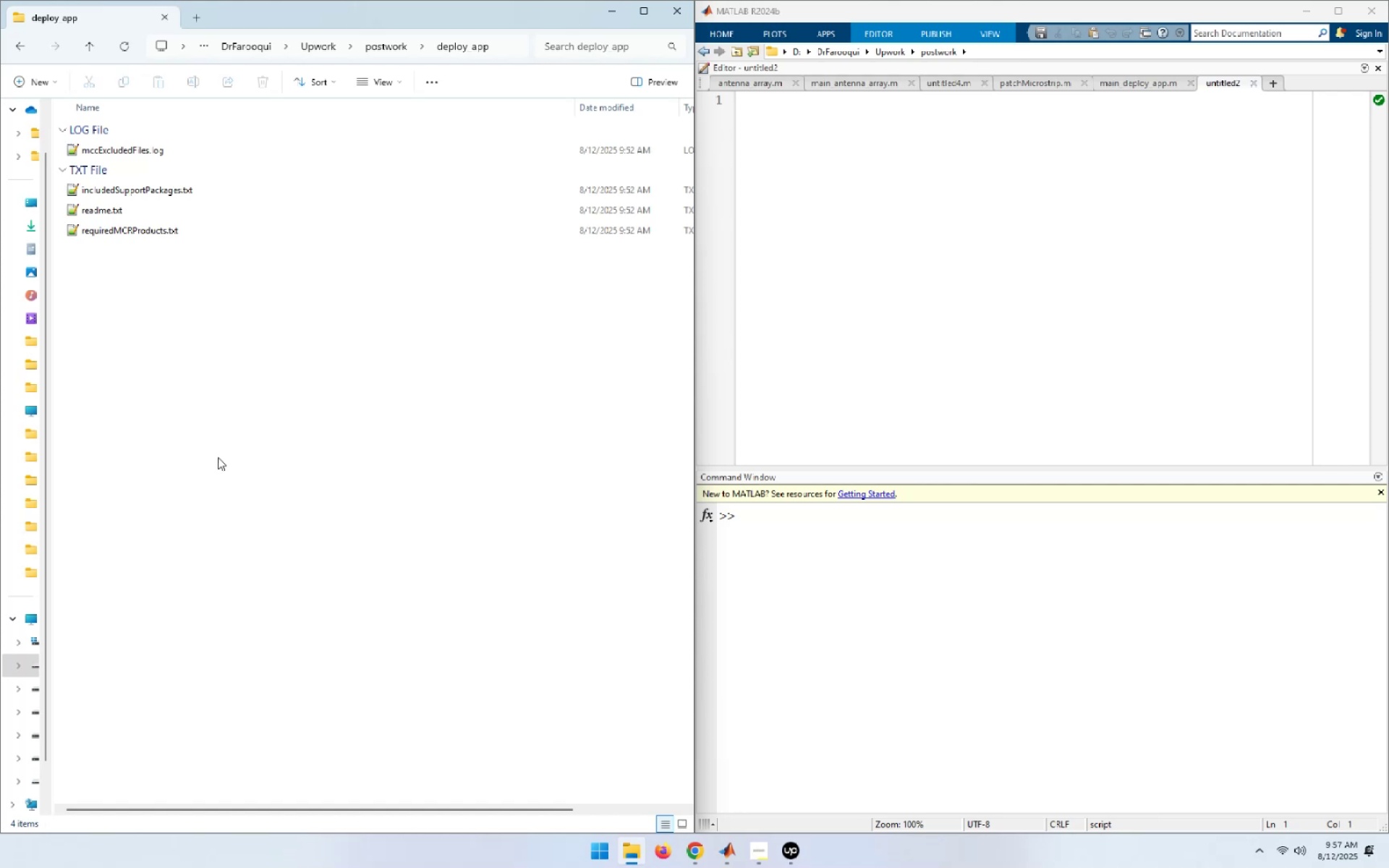 
key(Control+A)
 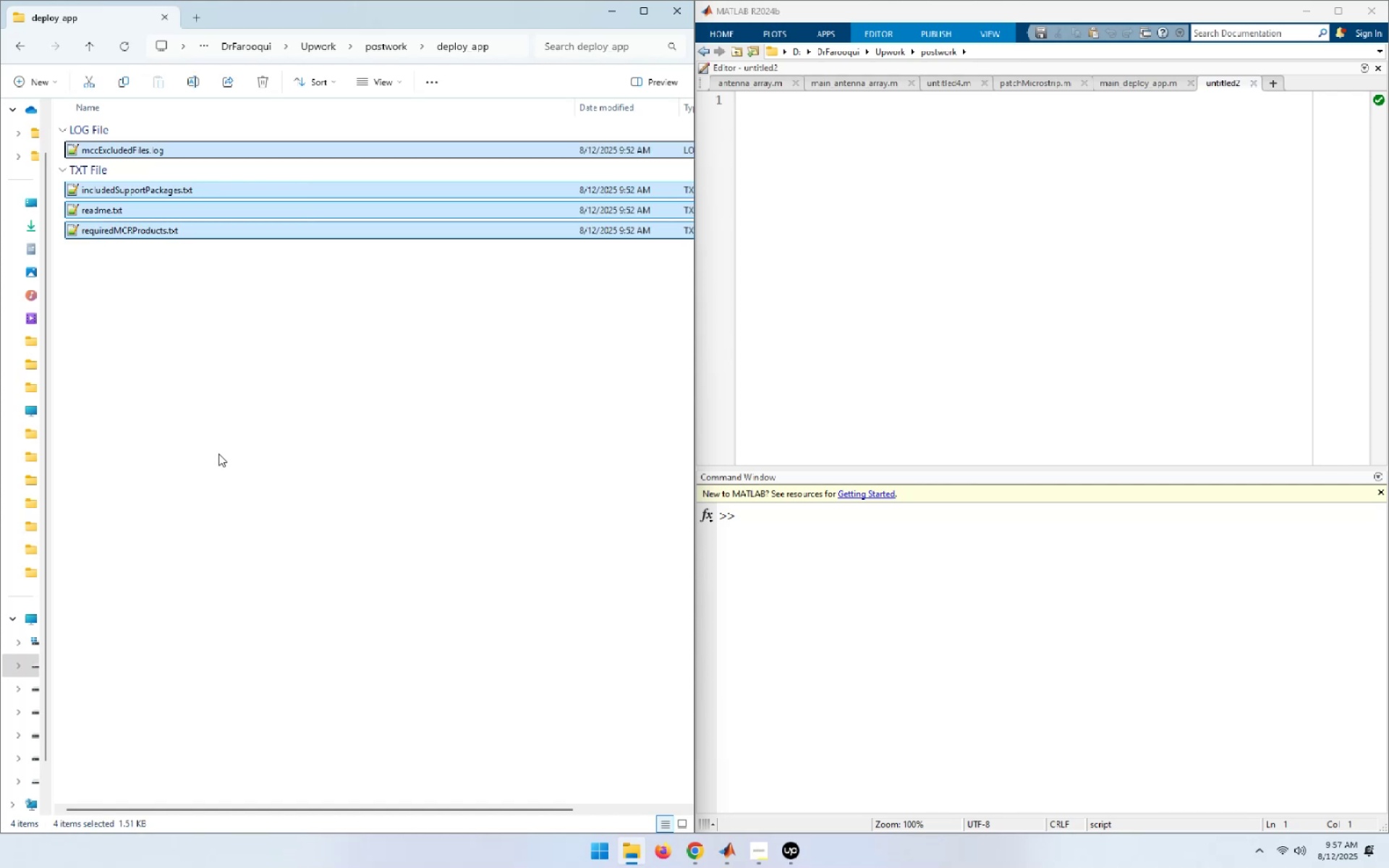 
key(Delete)
 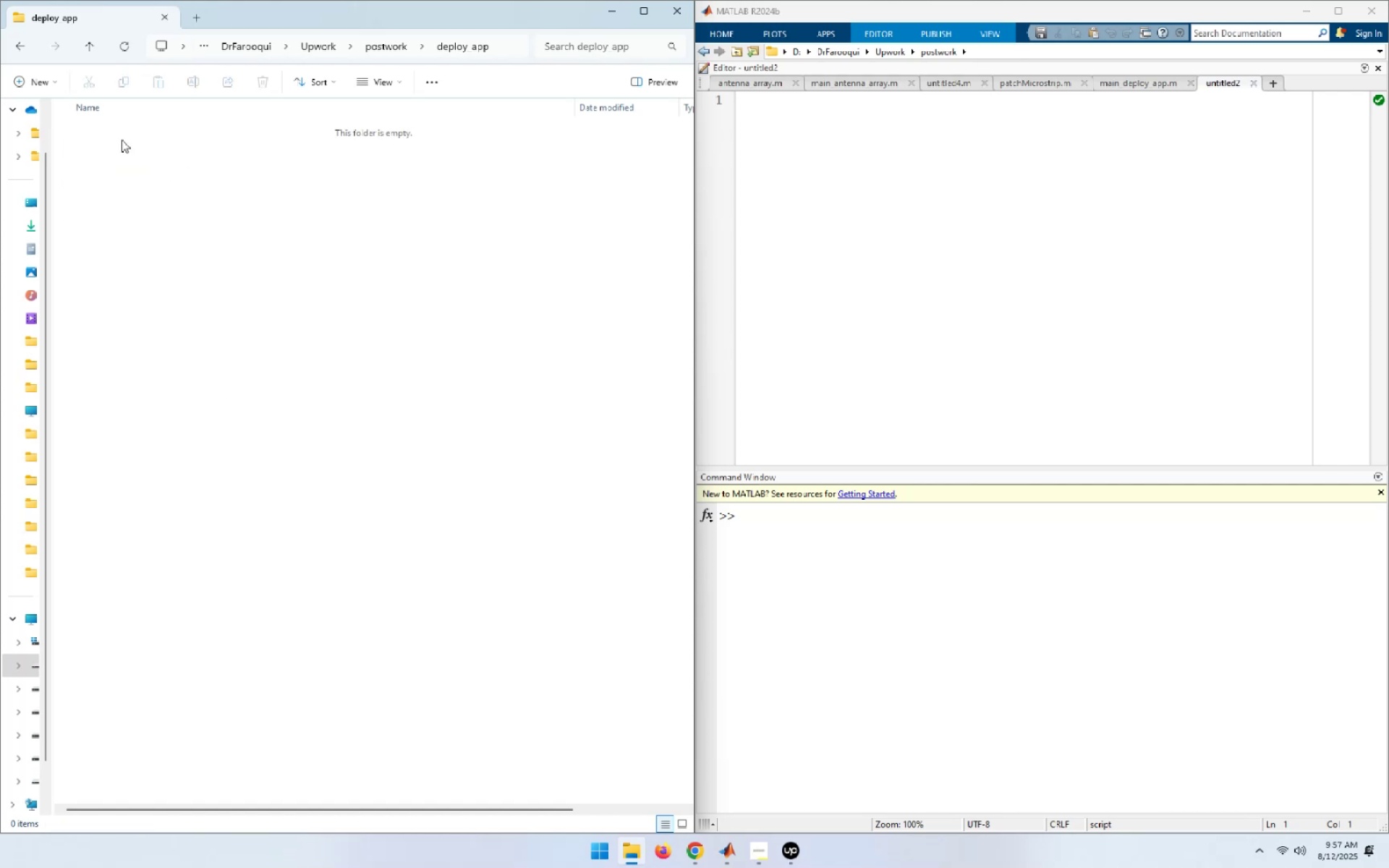 
left_click([1037, 243])
 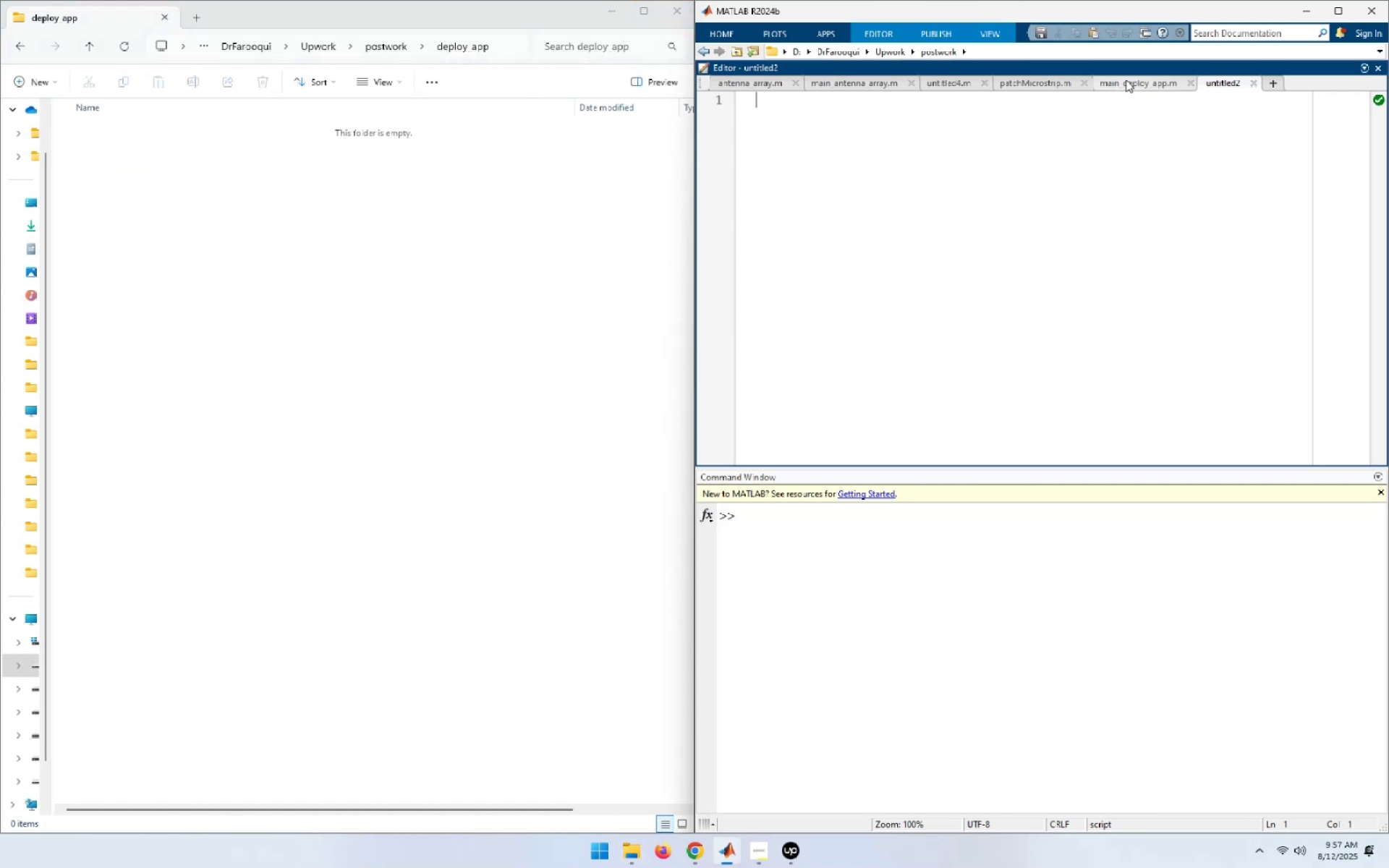 
left_click([1126, 80])
 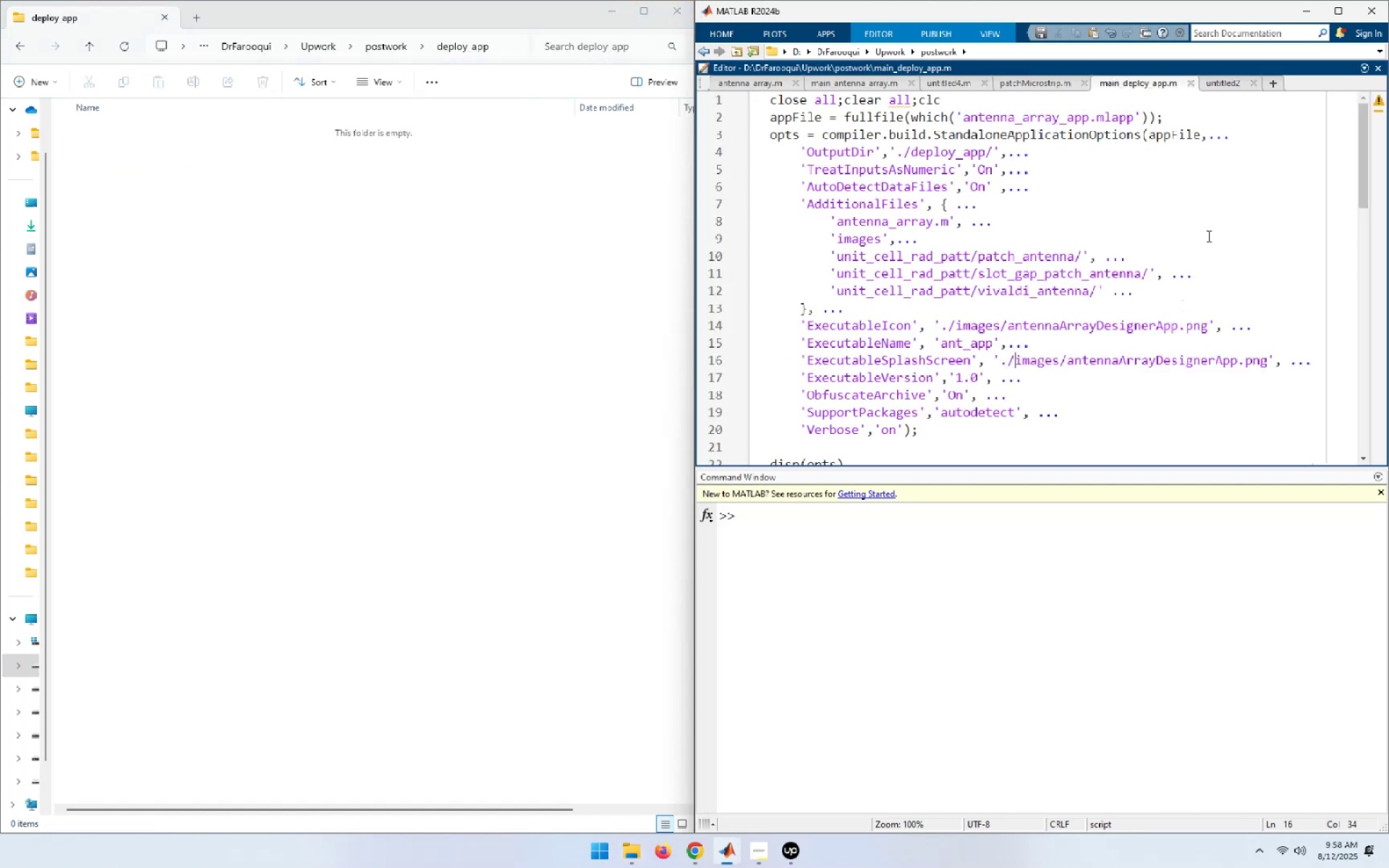 
left_click([1209, 234])
 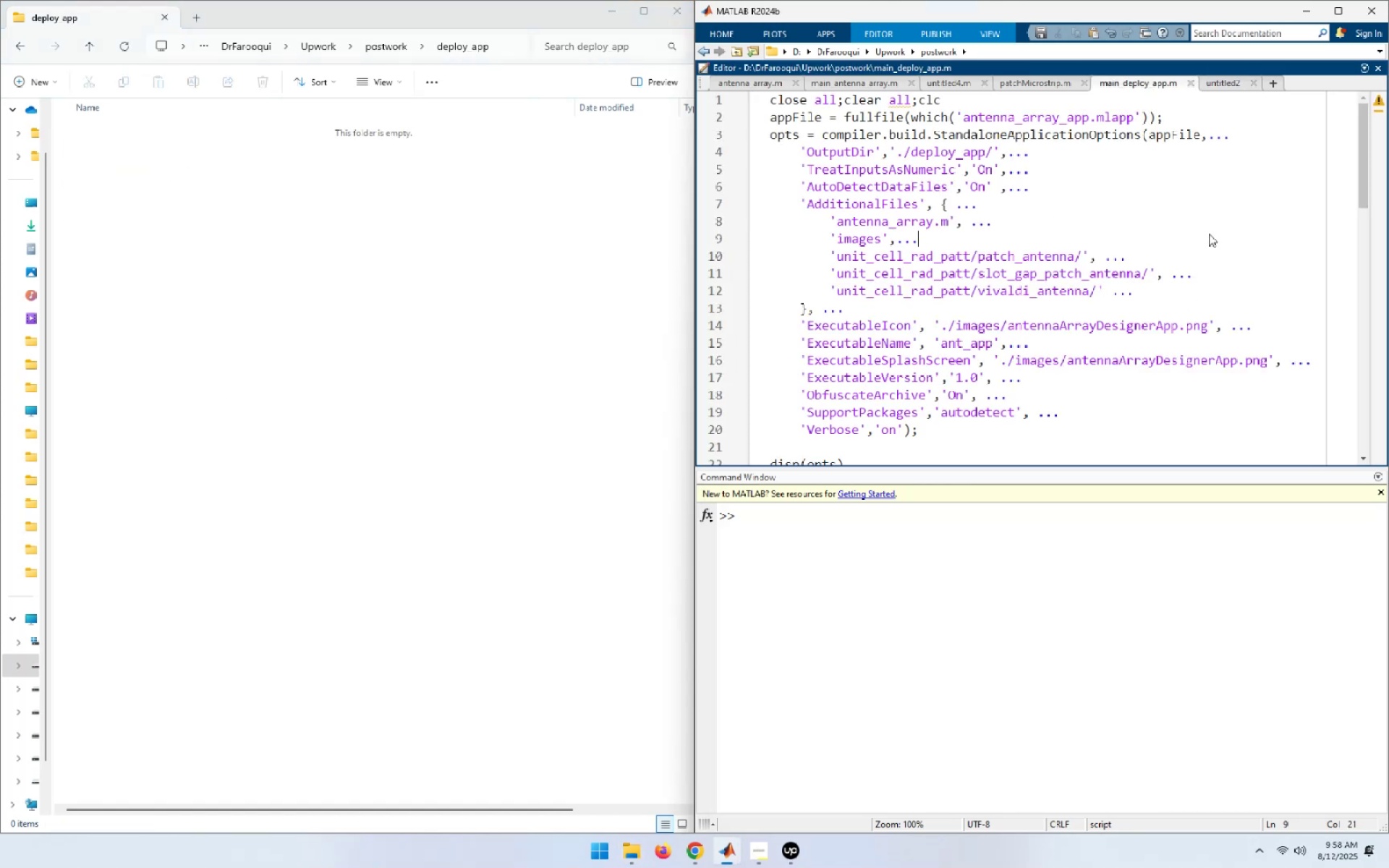 
key(F5)
 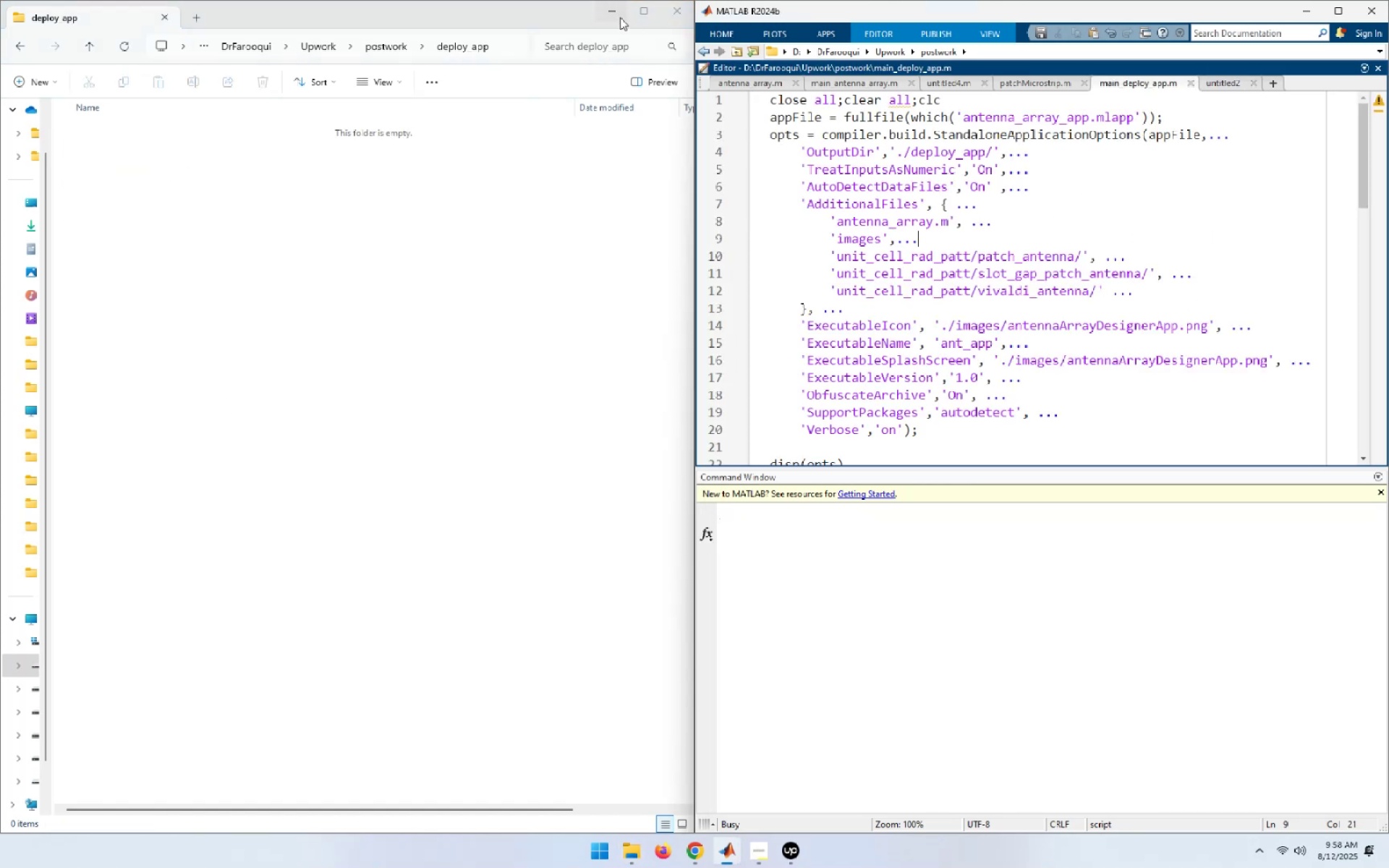 
wait(8.4)
 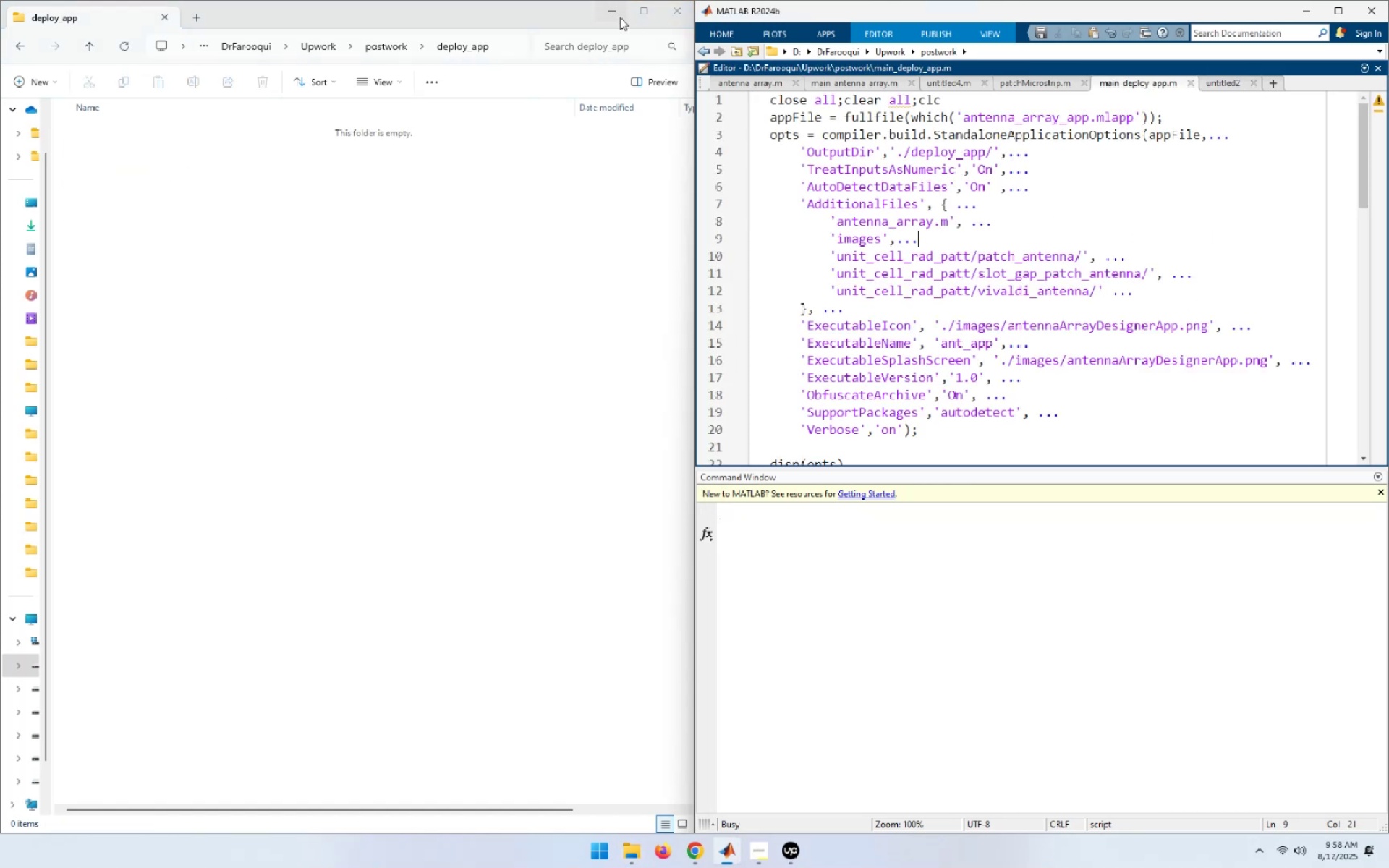 
left_click([844, 774])
 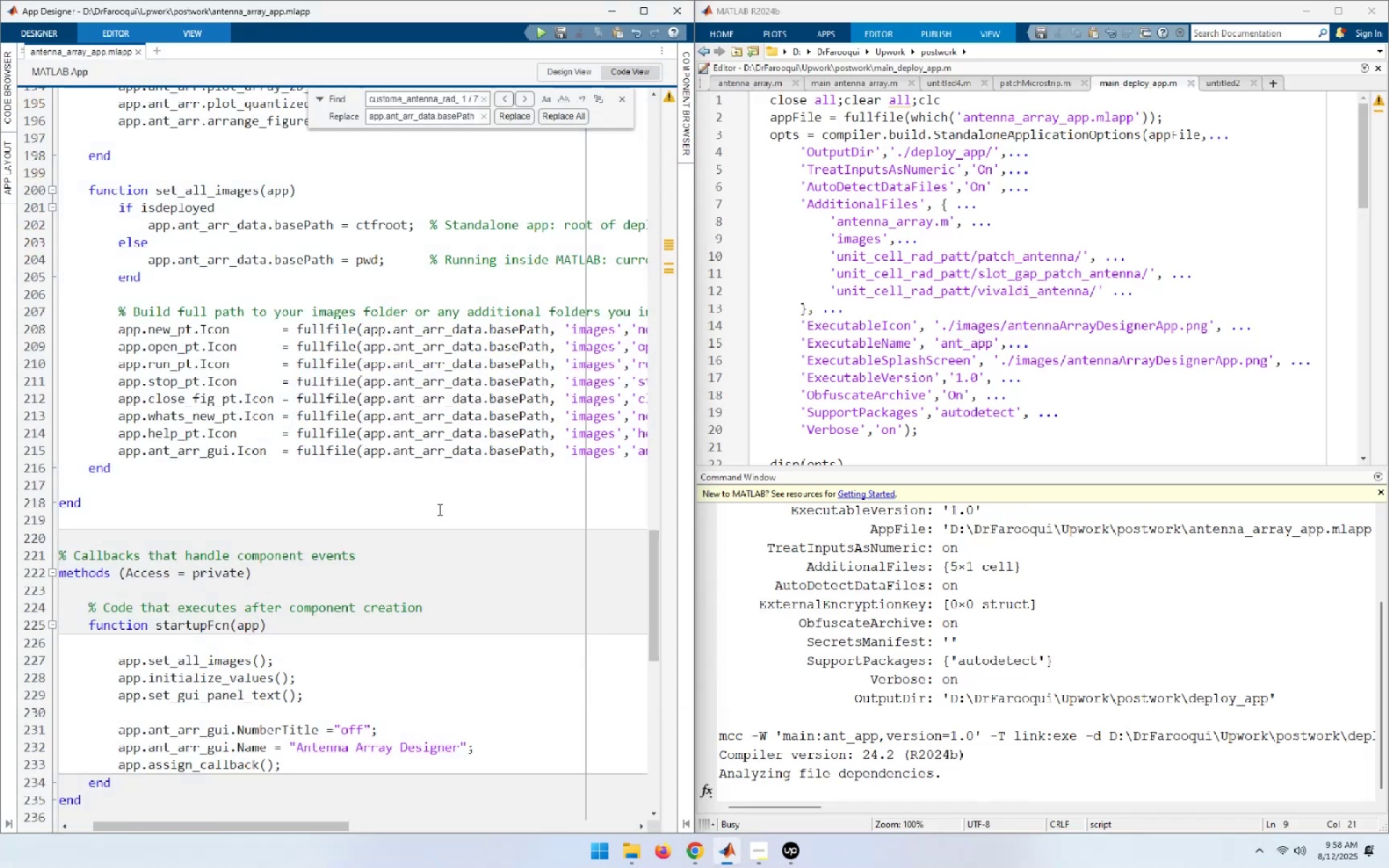 
left_click([438, 509])
 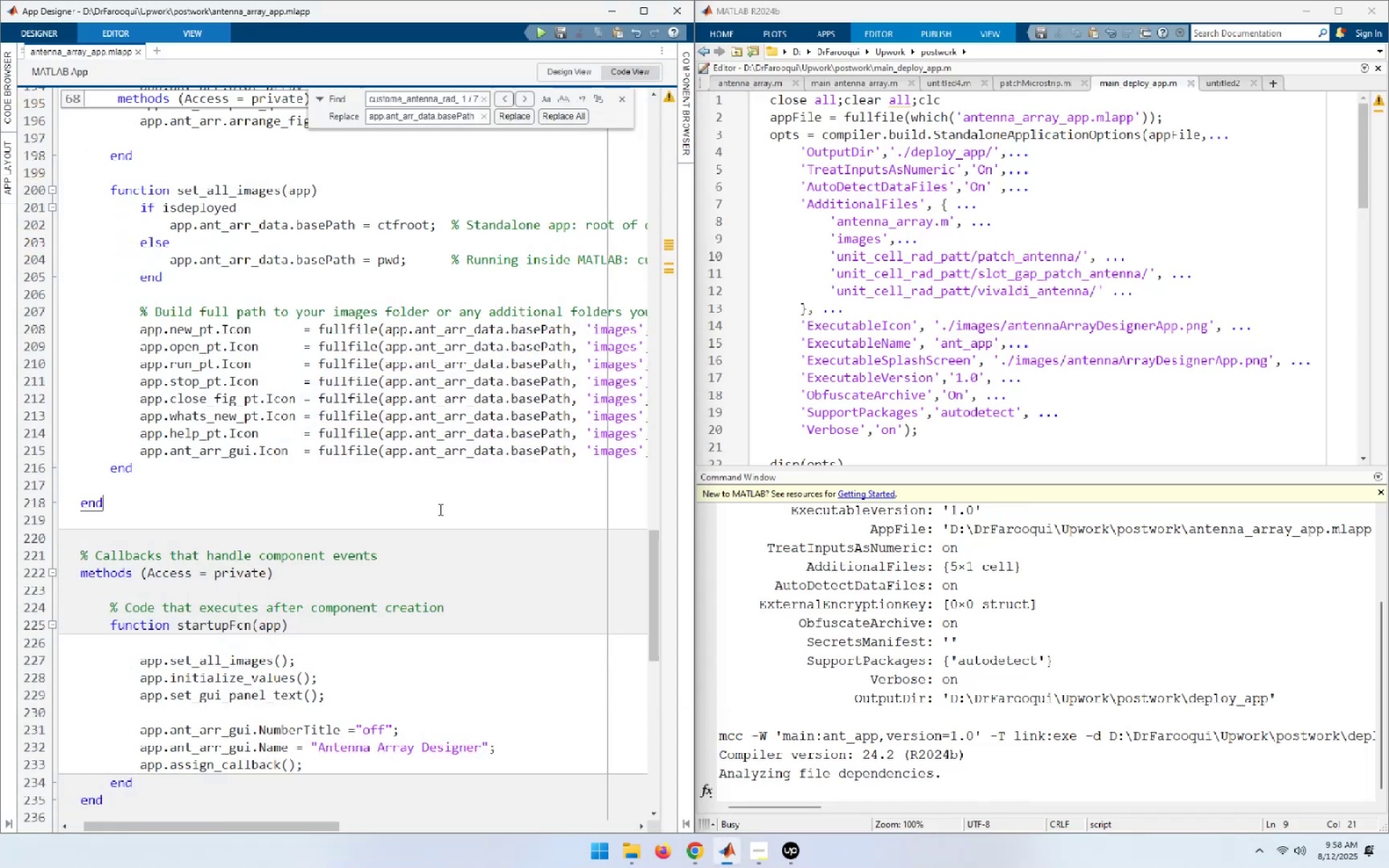 
key(Control+A)
 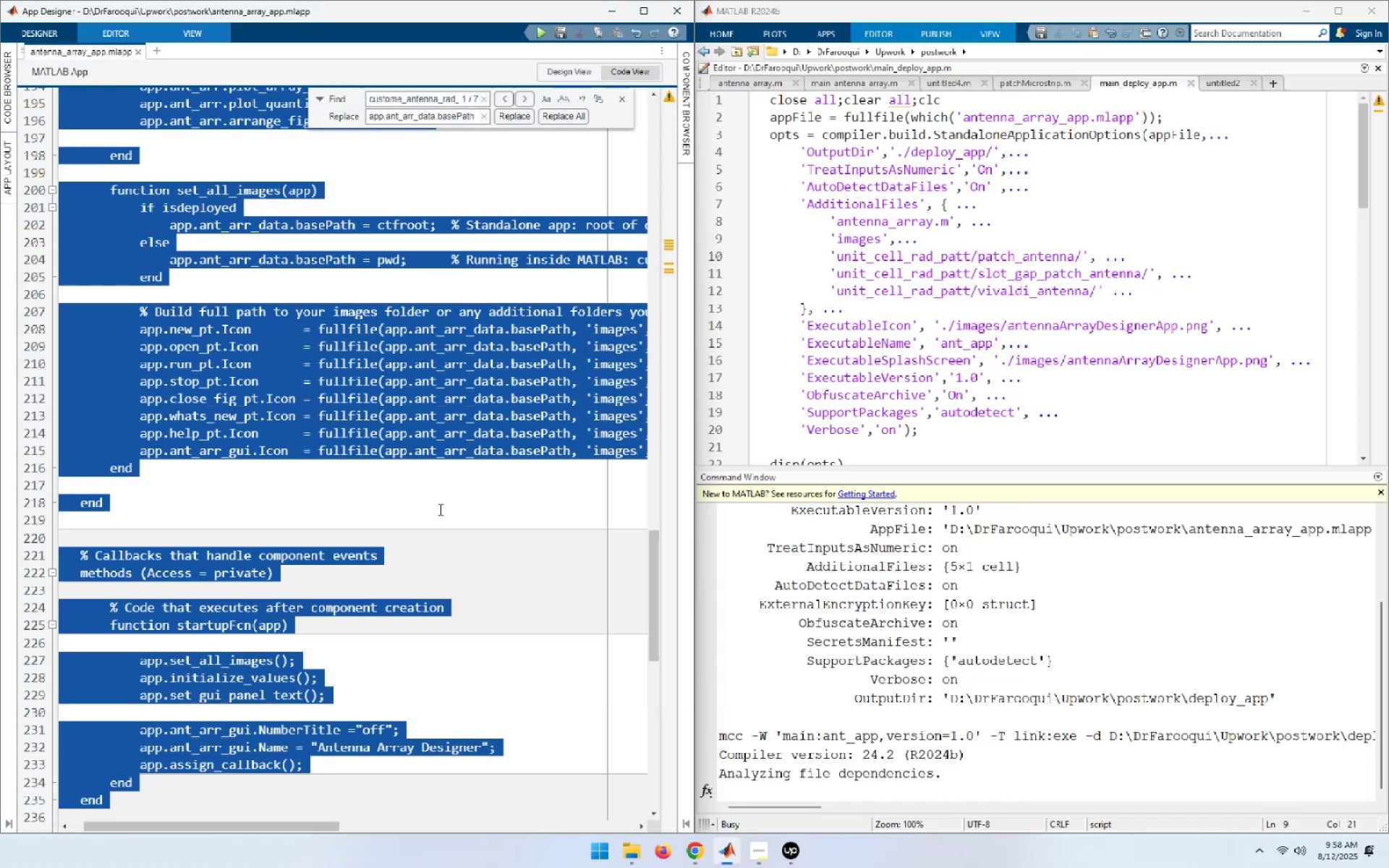 
key(Control+C)
 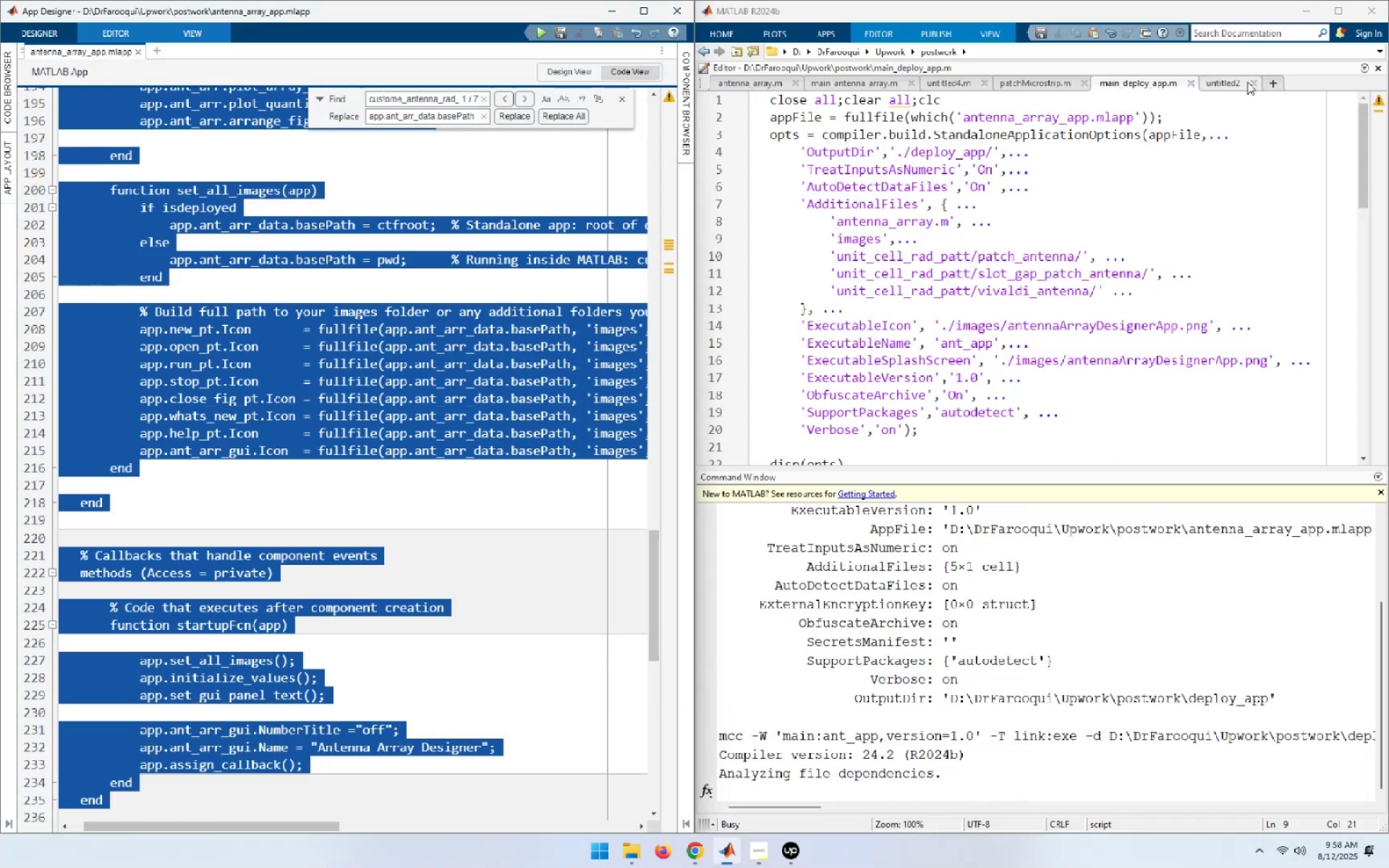 
left_click([1228, 82])
 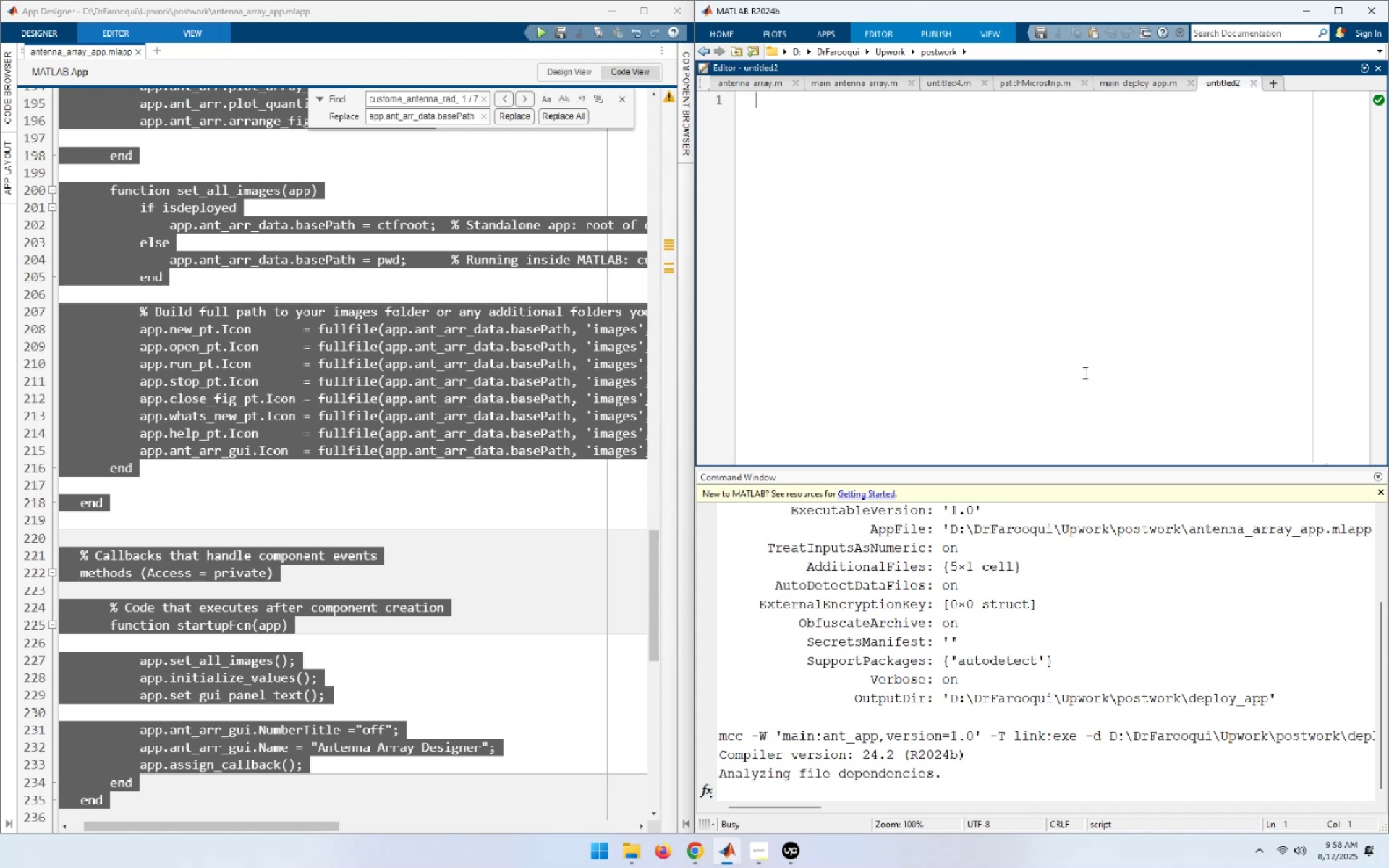 
key(Control+V)
 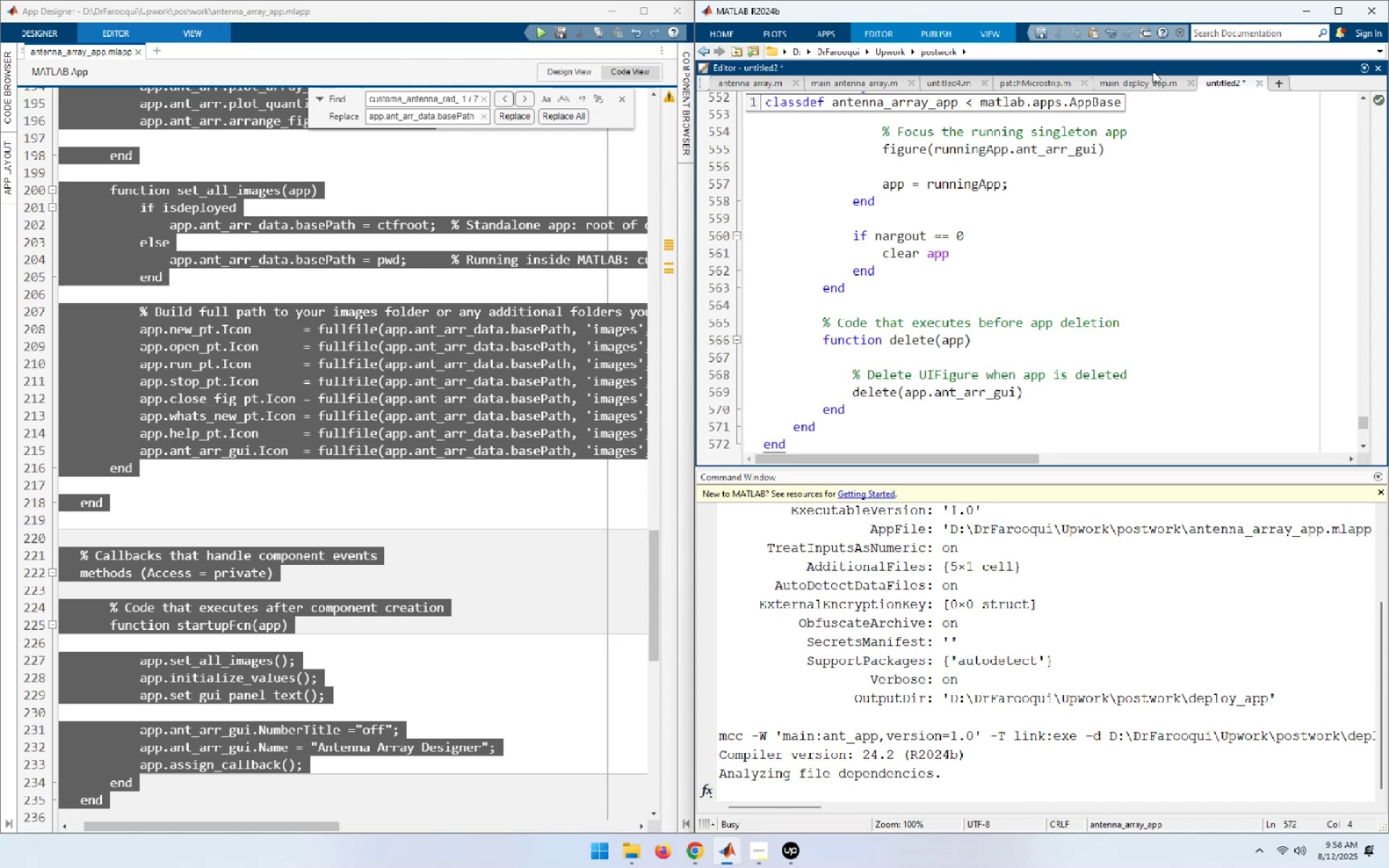 
left_click([1145, 82])
 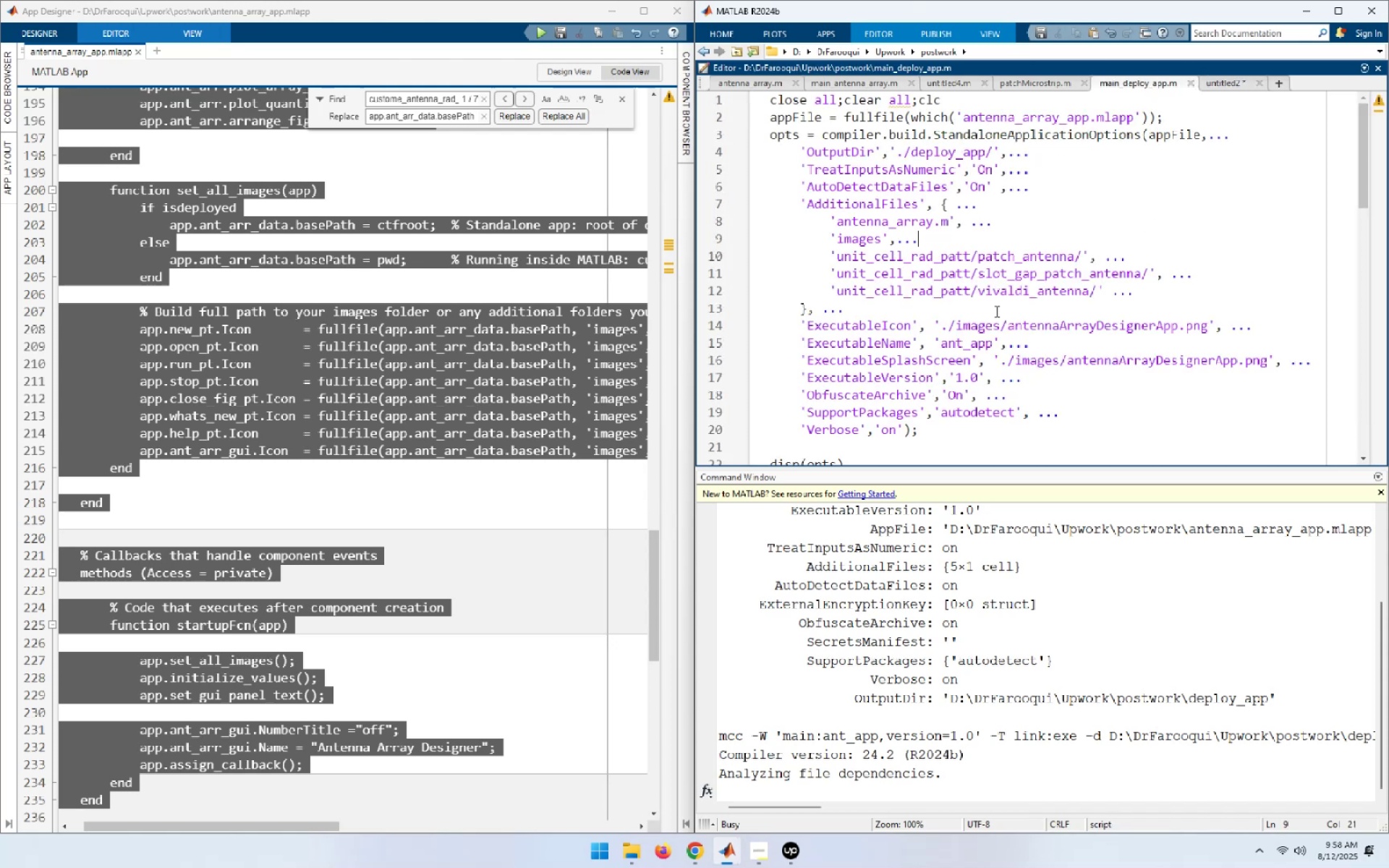 
scroll: coordinate [867, 395], scroll_direction: down, amount: 1.0
 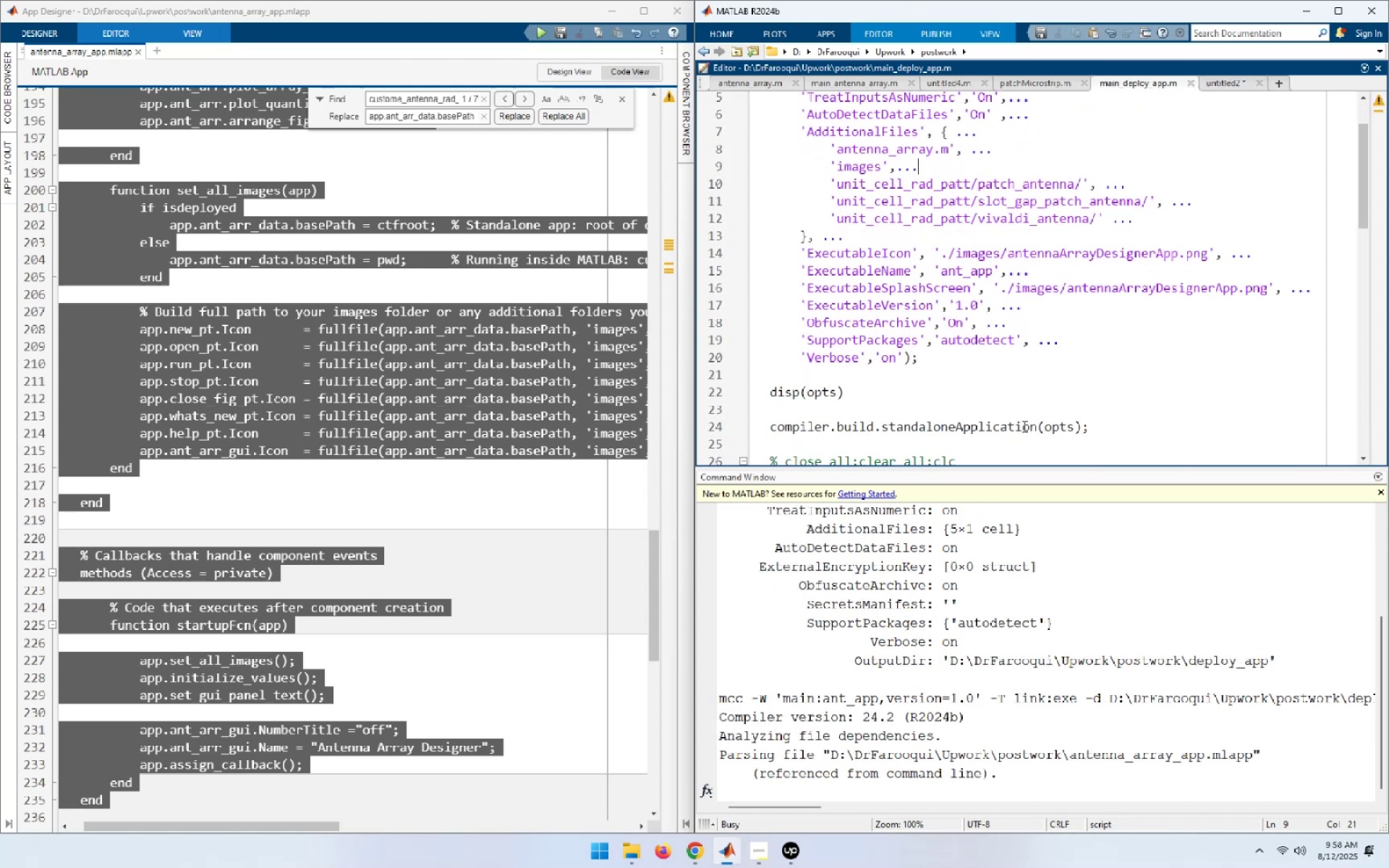 
left_click_drag(start_coordinate=[1092, 428], to_coordinate=[649, 0])
 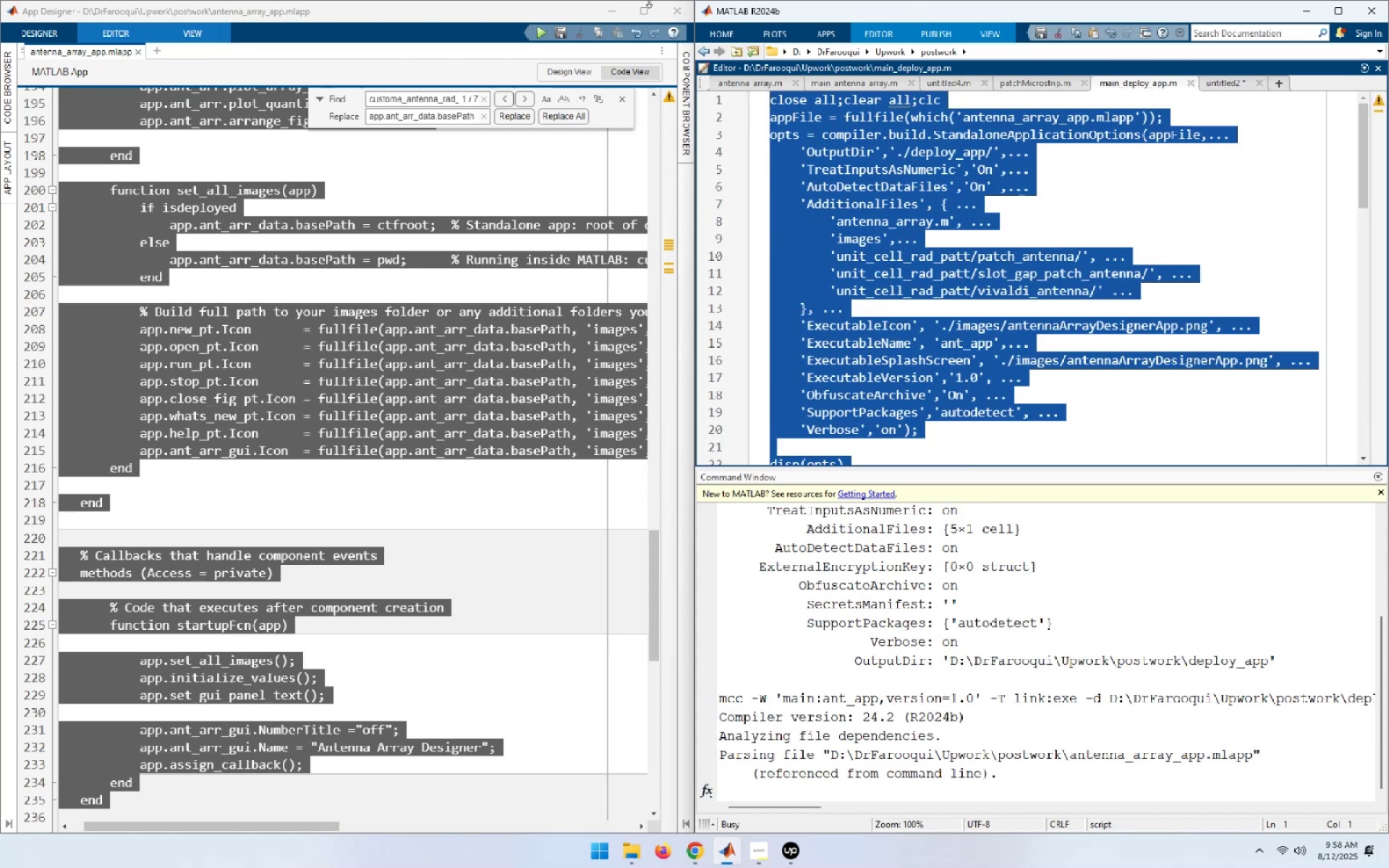 
key(Control+C)
 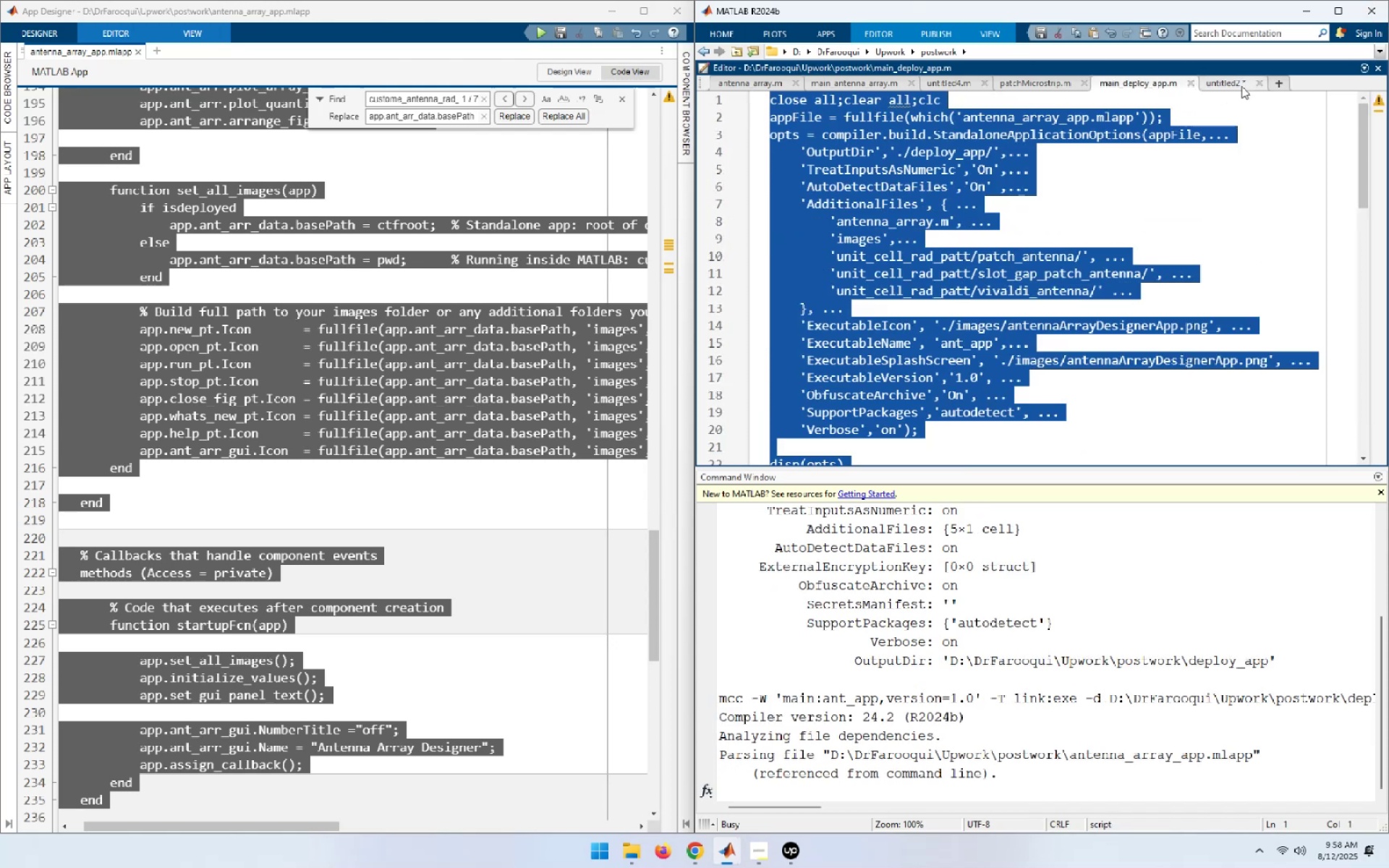 
left_click([1229, 79])
 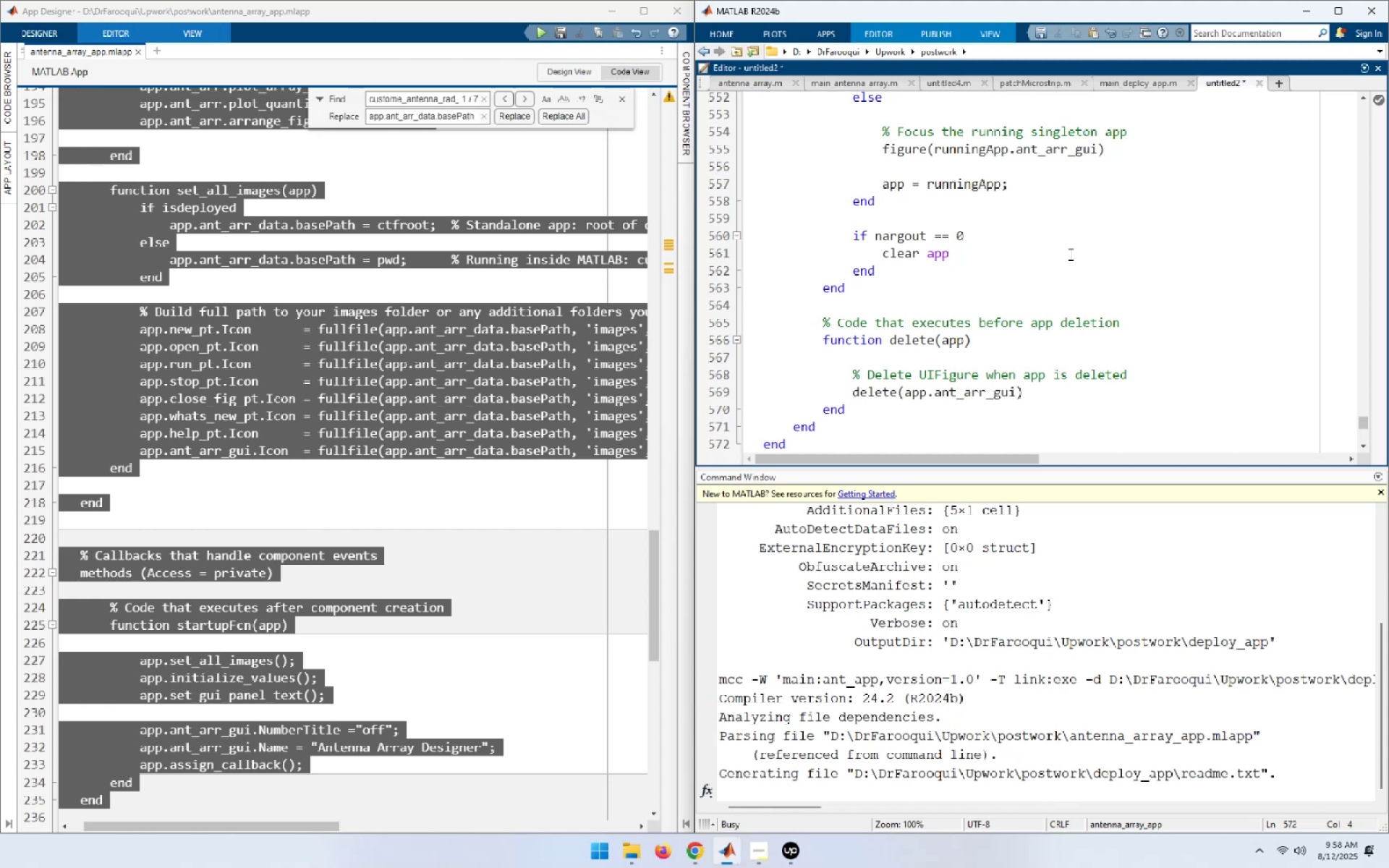 
key(Enter)
 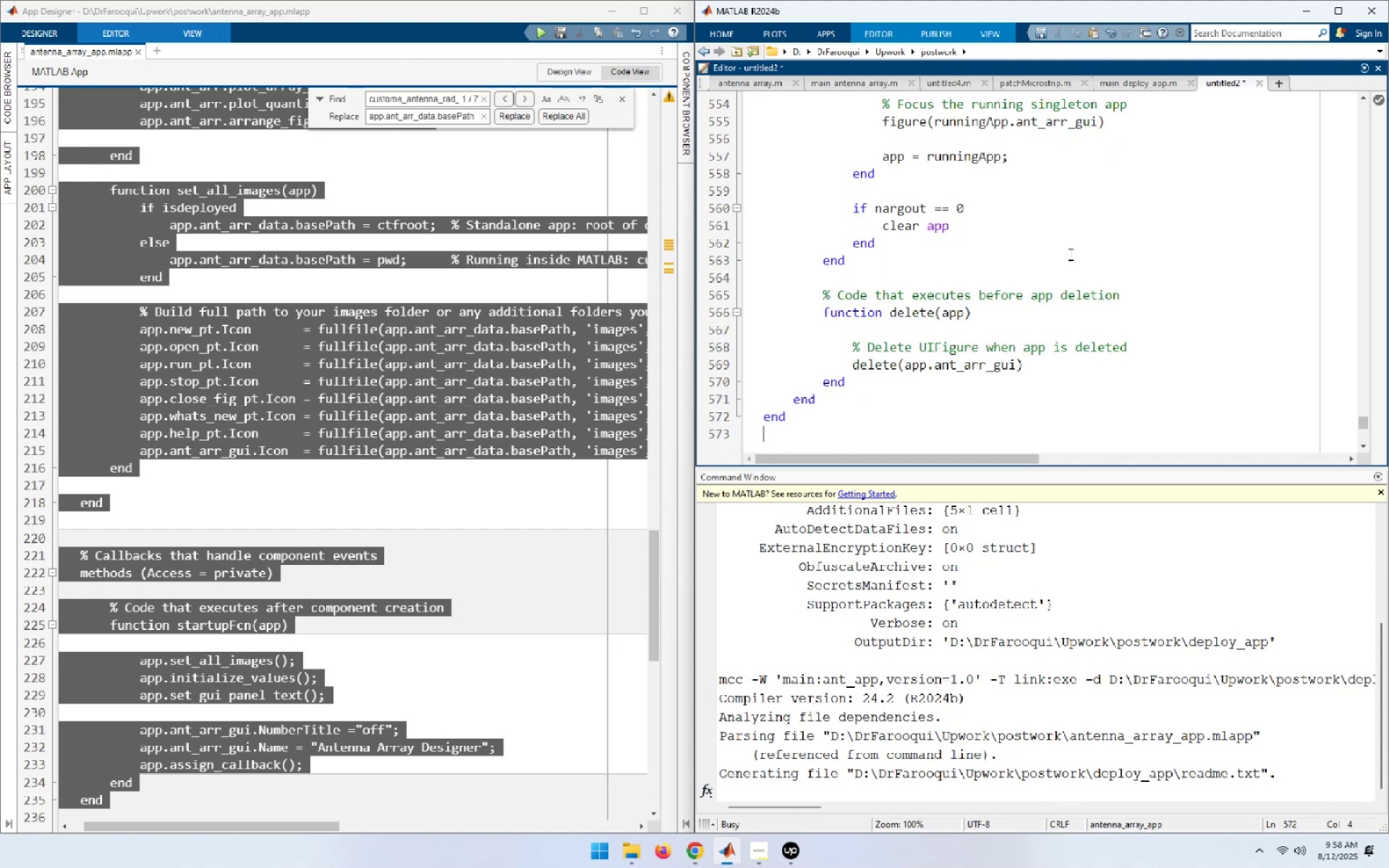 
key(Enter)
 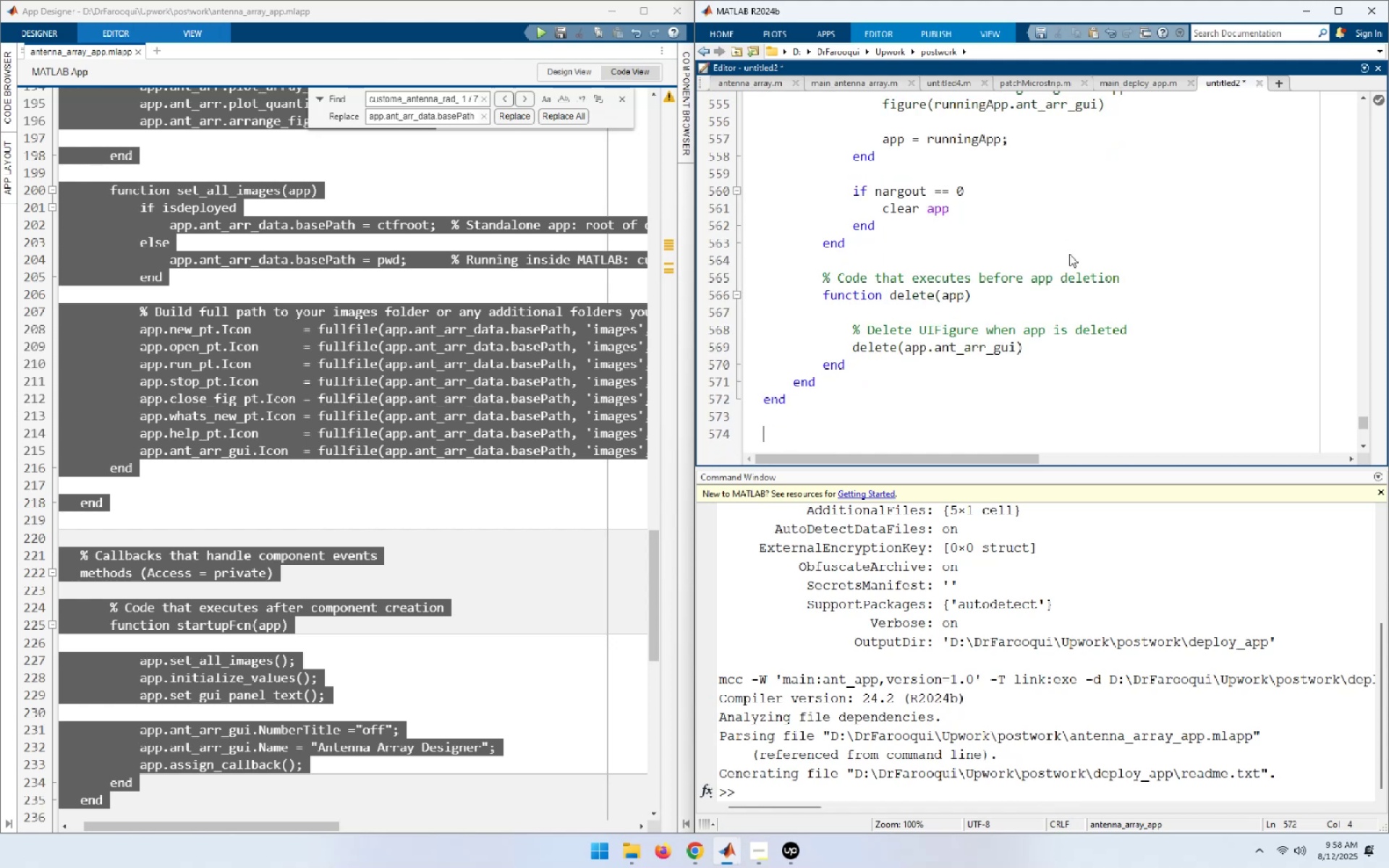 
key(Control+V)
 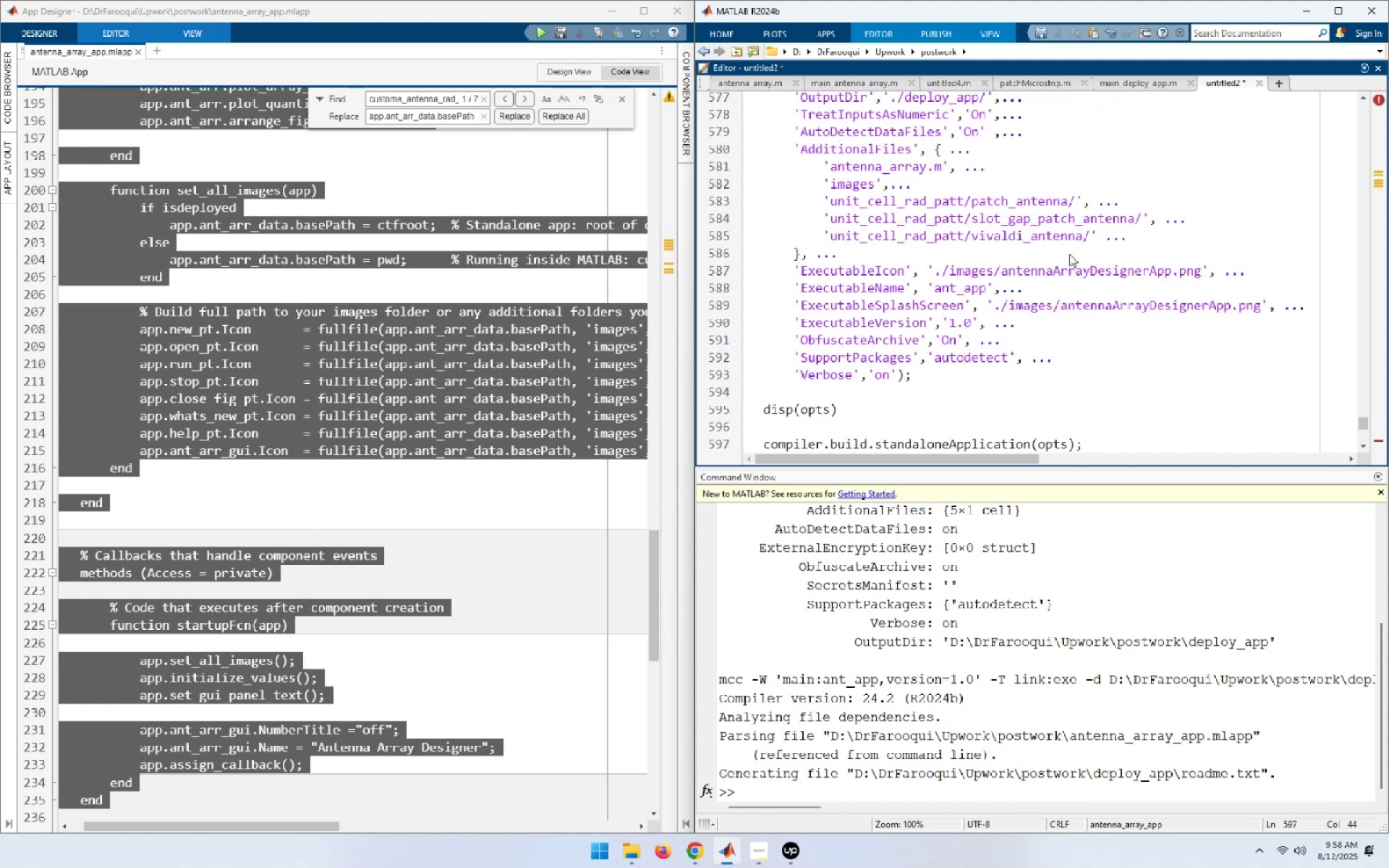 
key(NumpadEnter)
 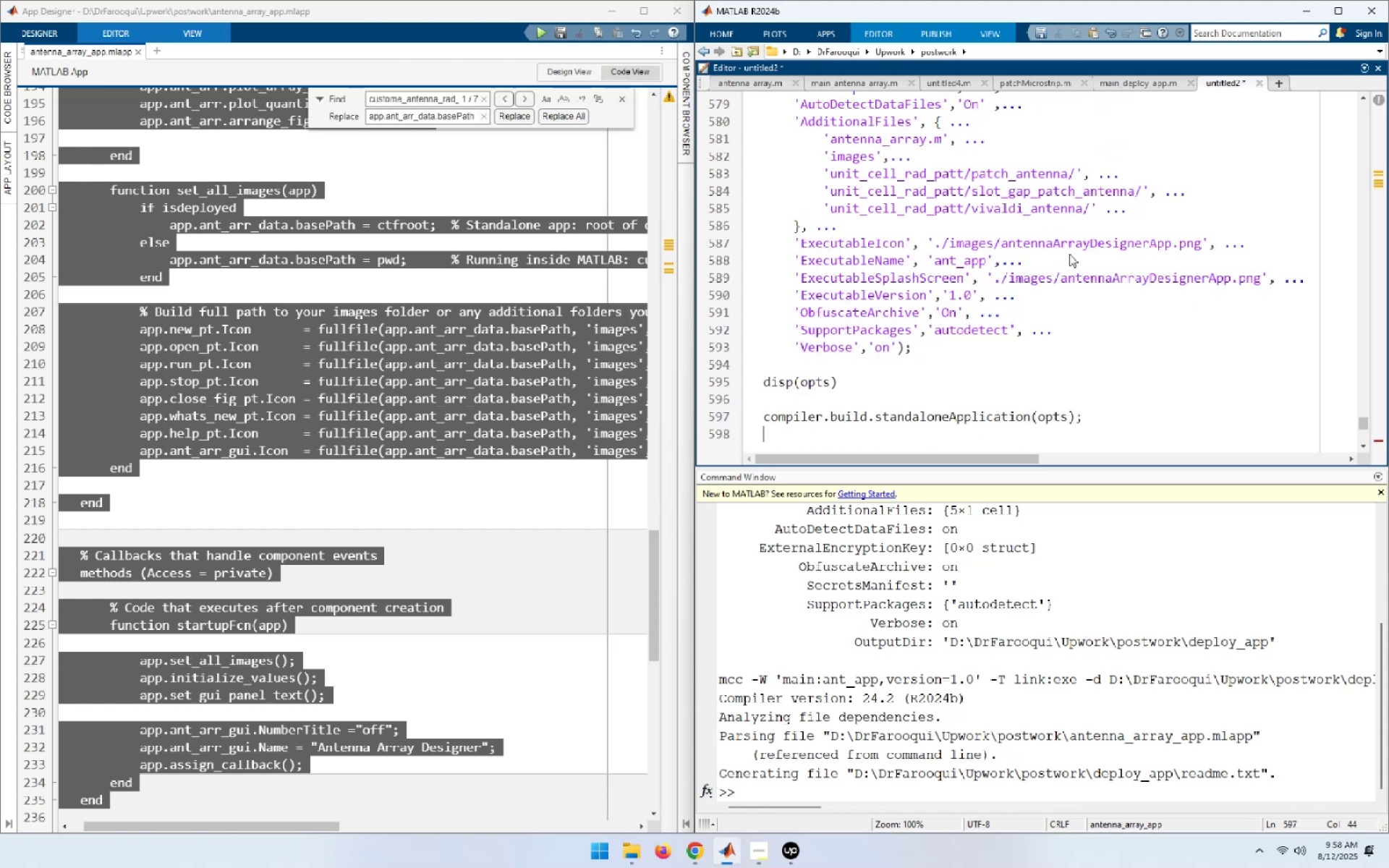 
key(NumpadEnter)
 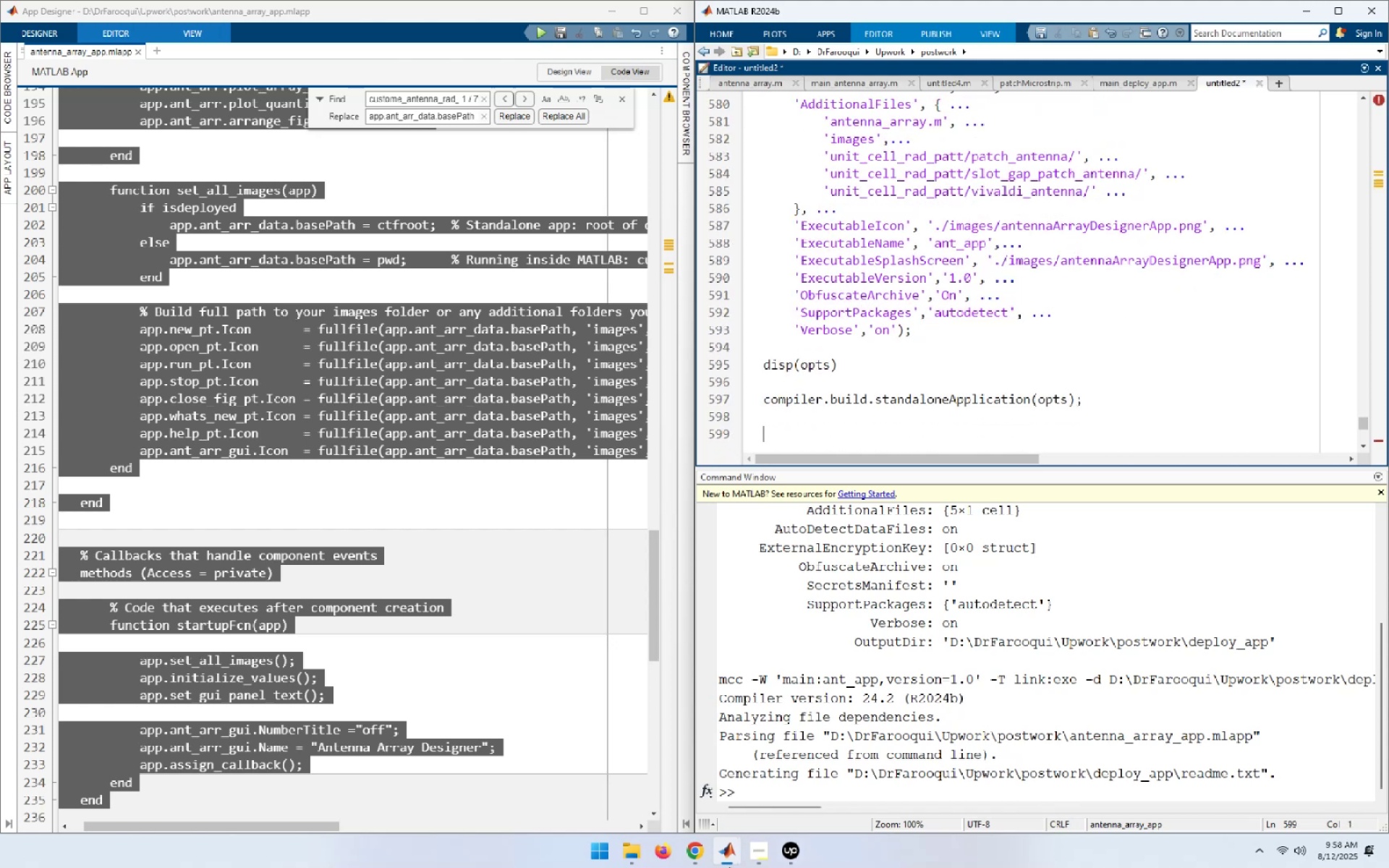 
left_click([624, 857])
 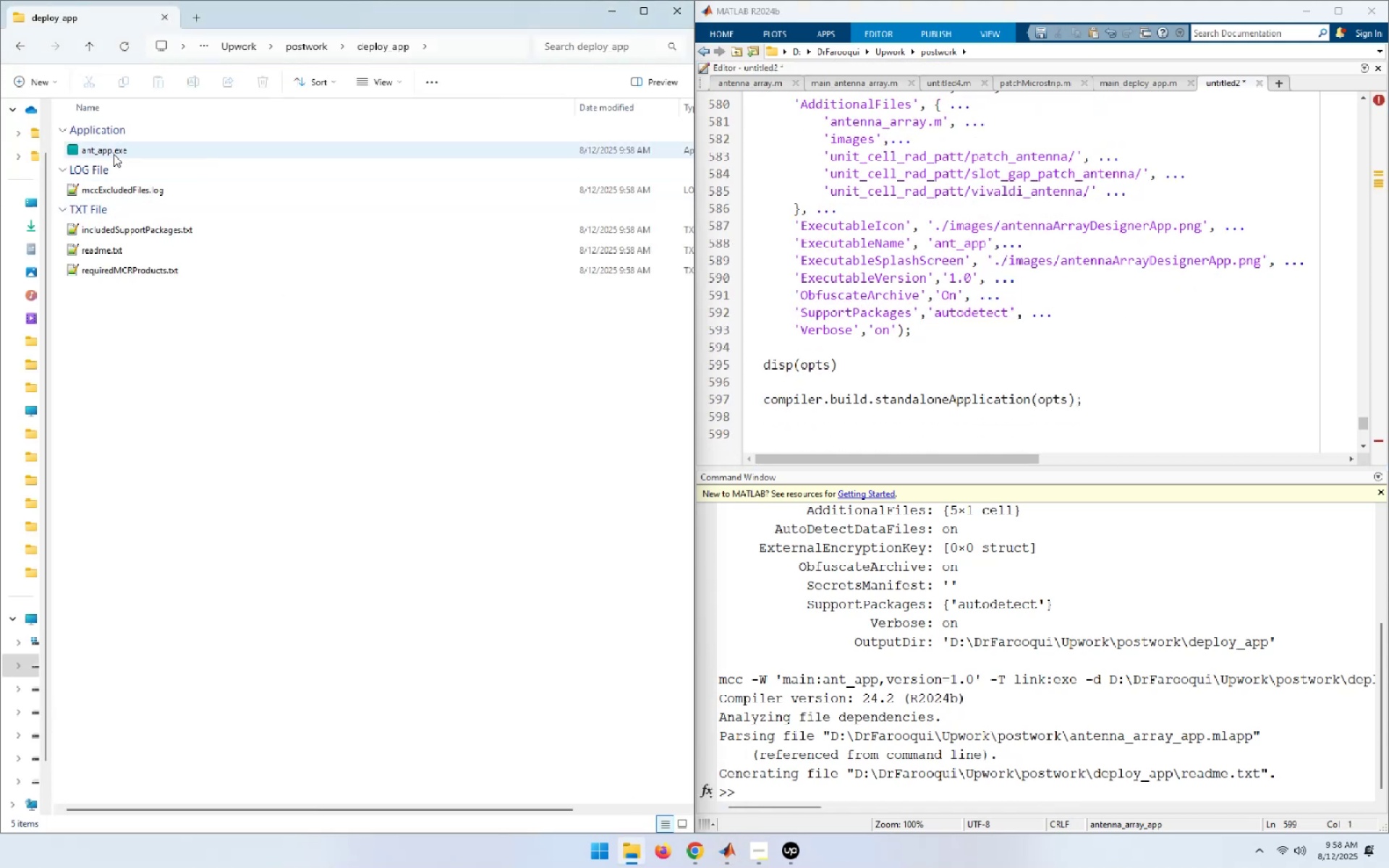 
left_click([114, 152])
 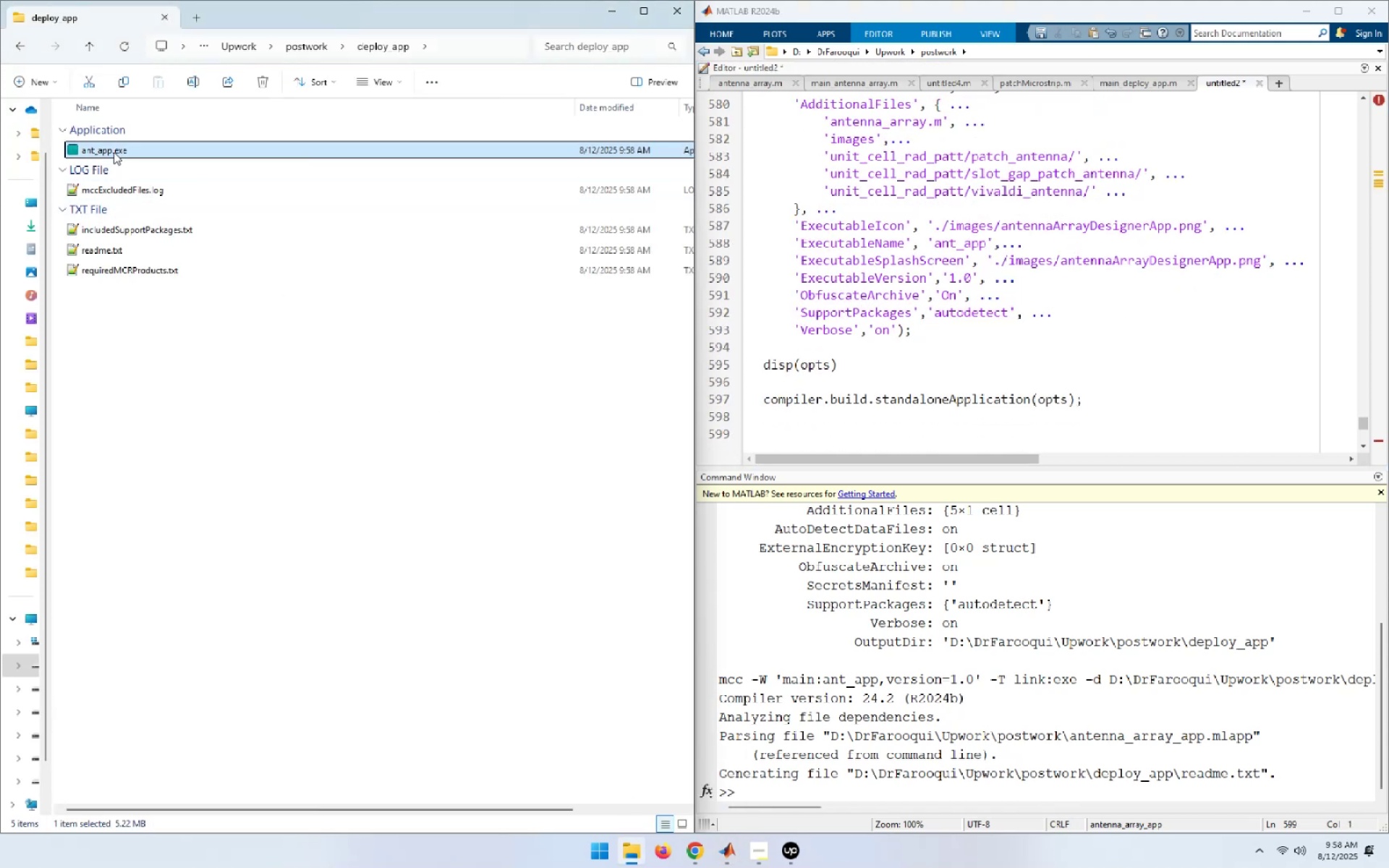 
key(Control+X)
 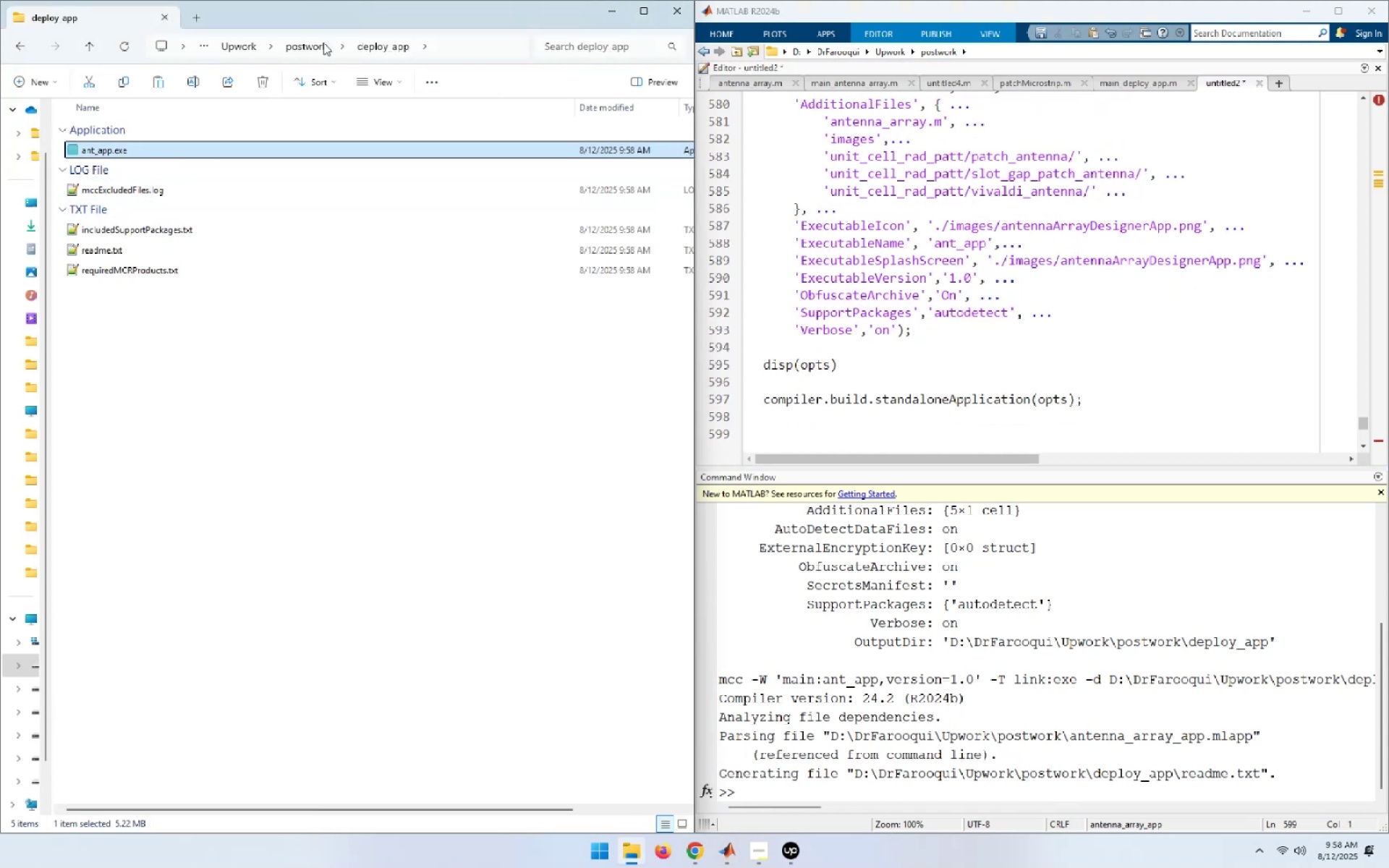 
left_click([300, 41])
 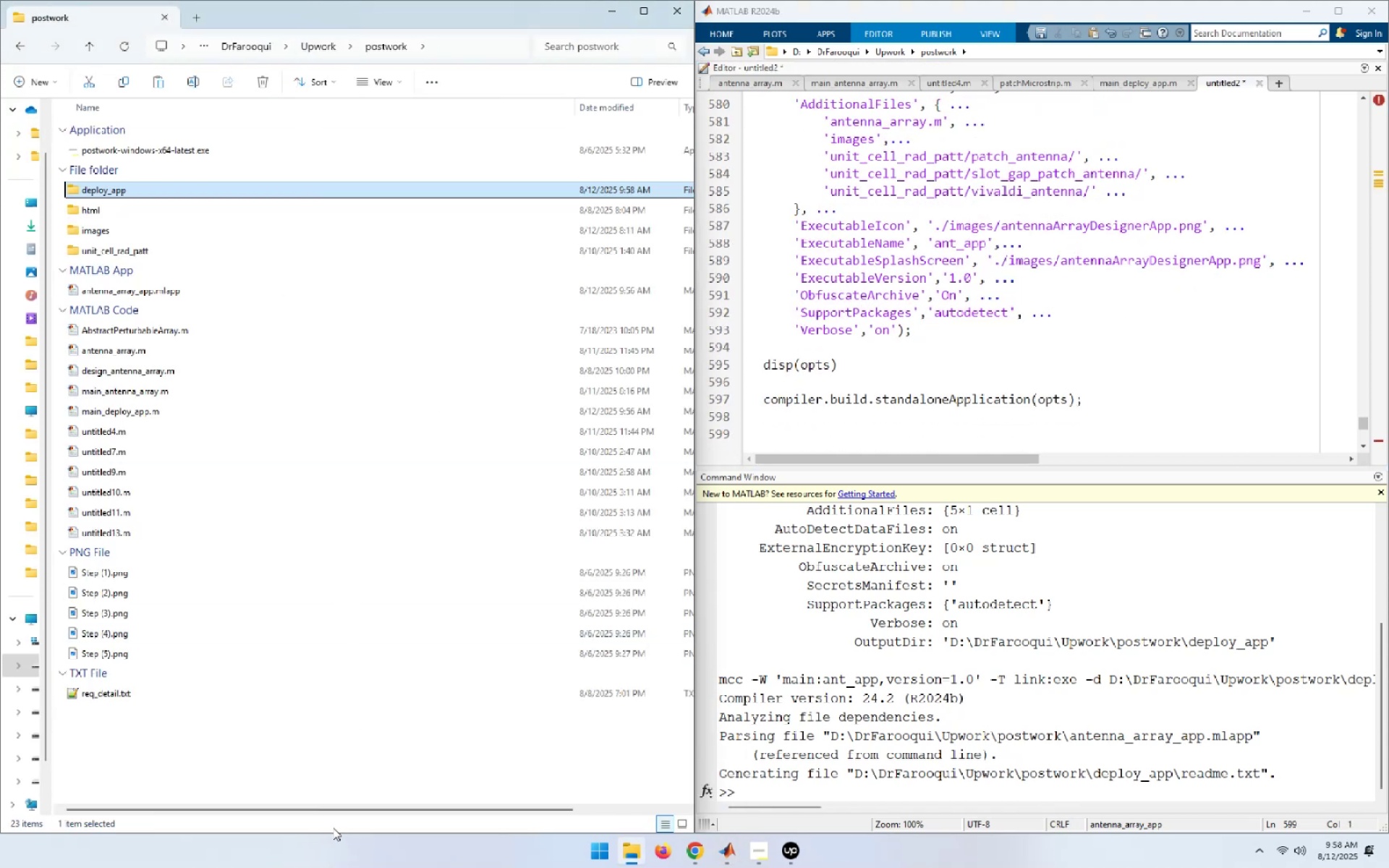 
left_click([322, 791])
 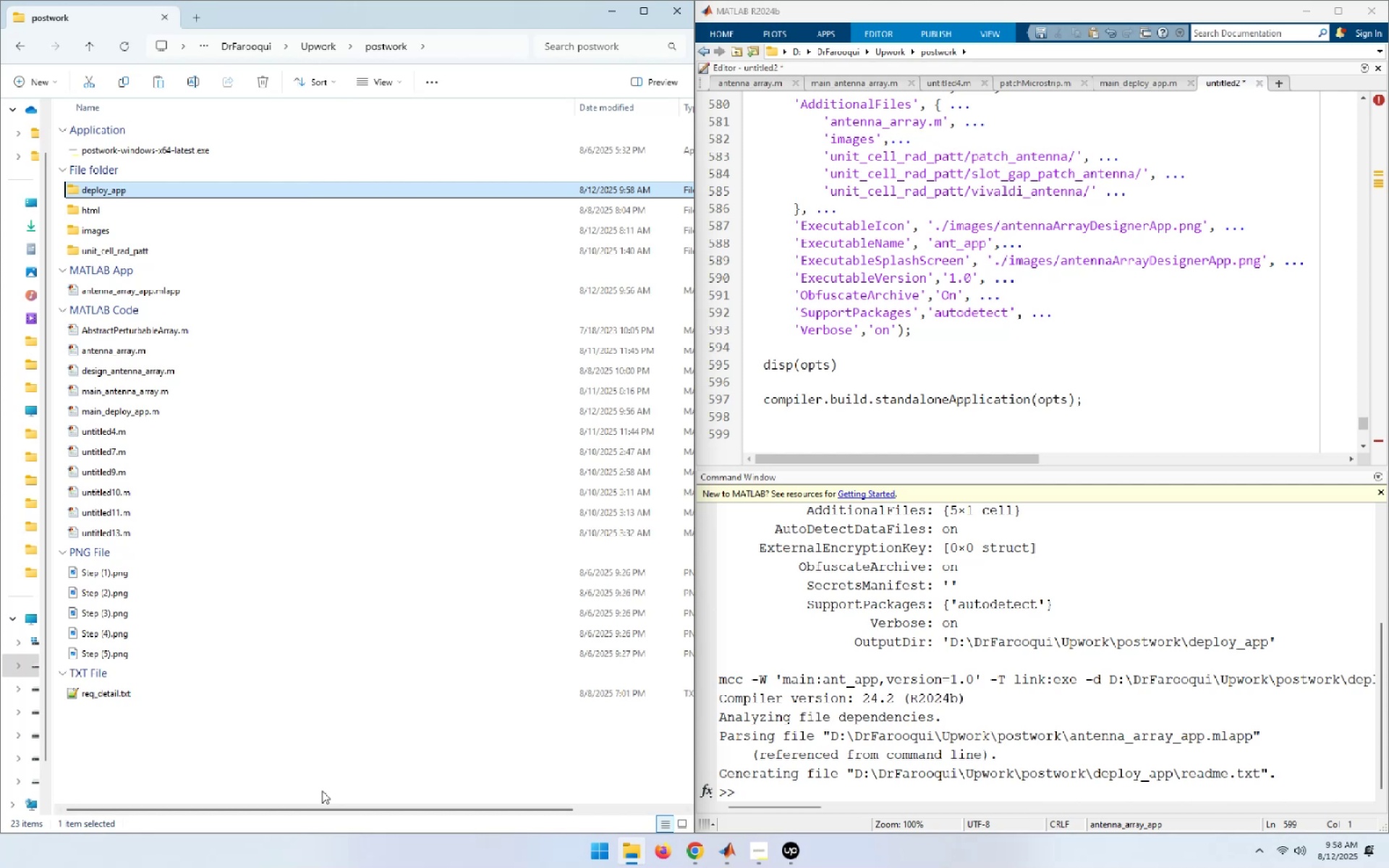 
key(Control+V)
 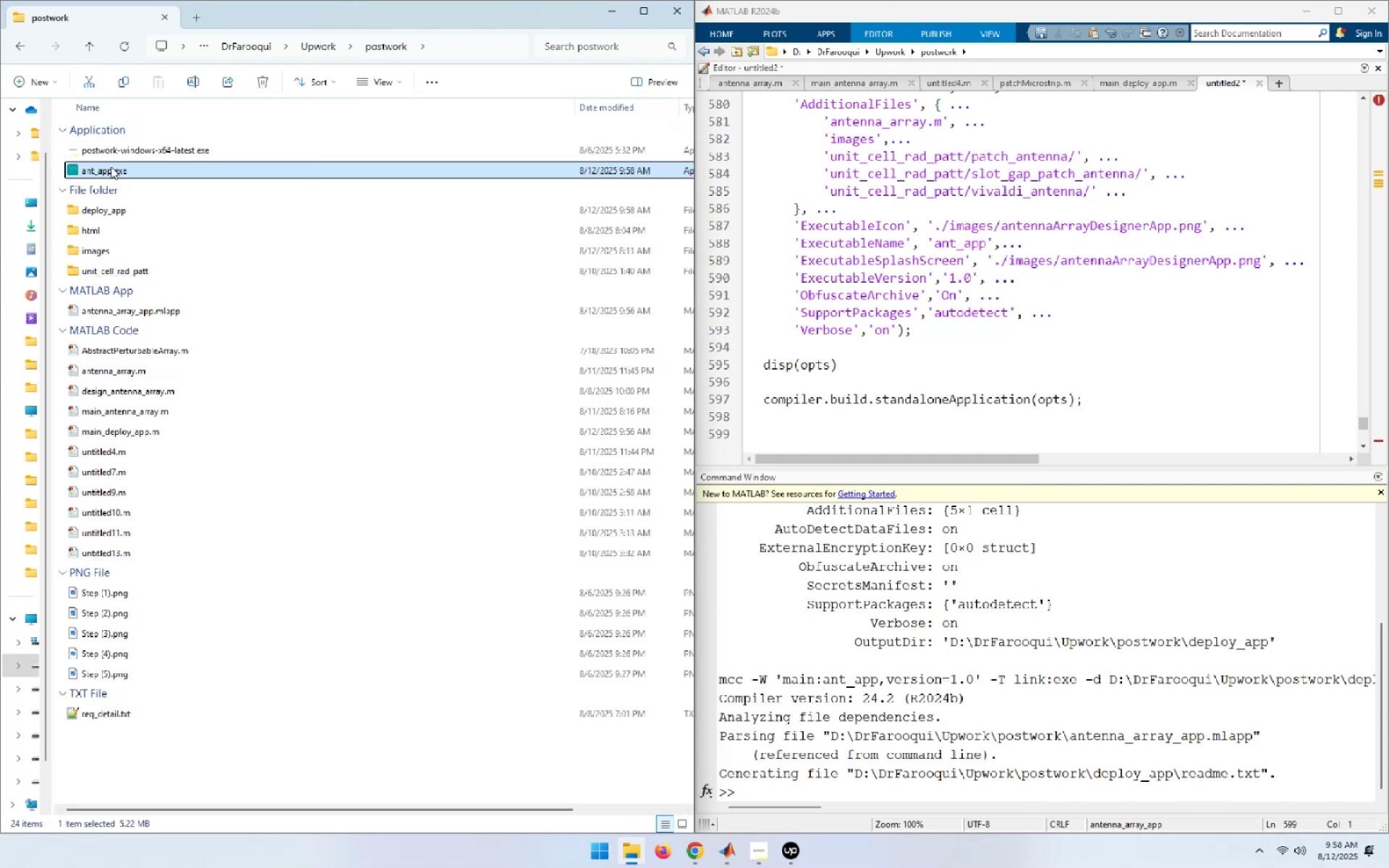 
right_click([111, 166])
 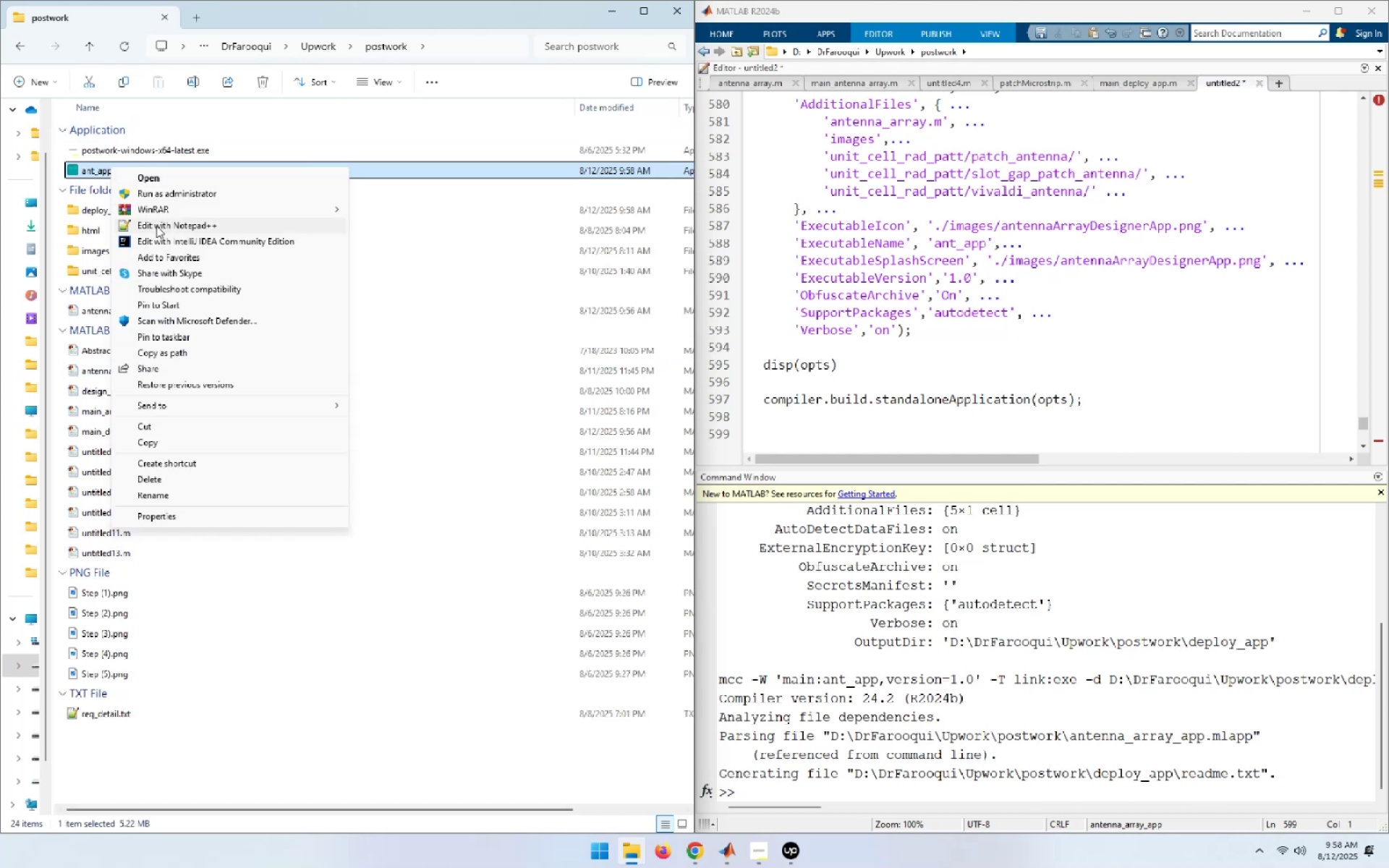 
left_click([156, 193])
 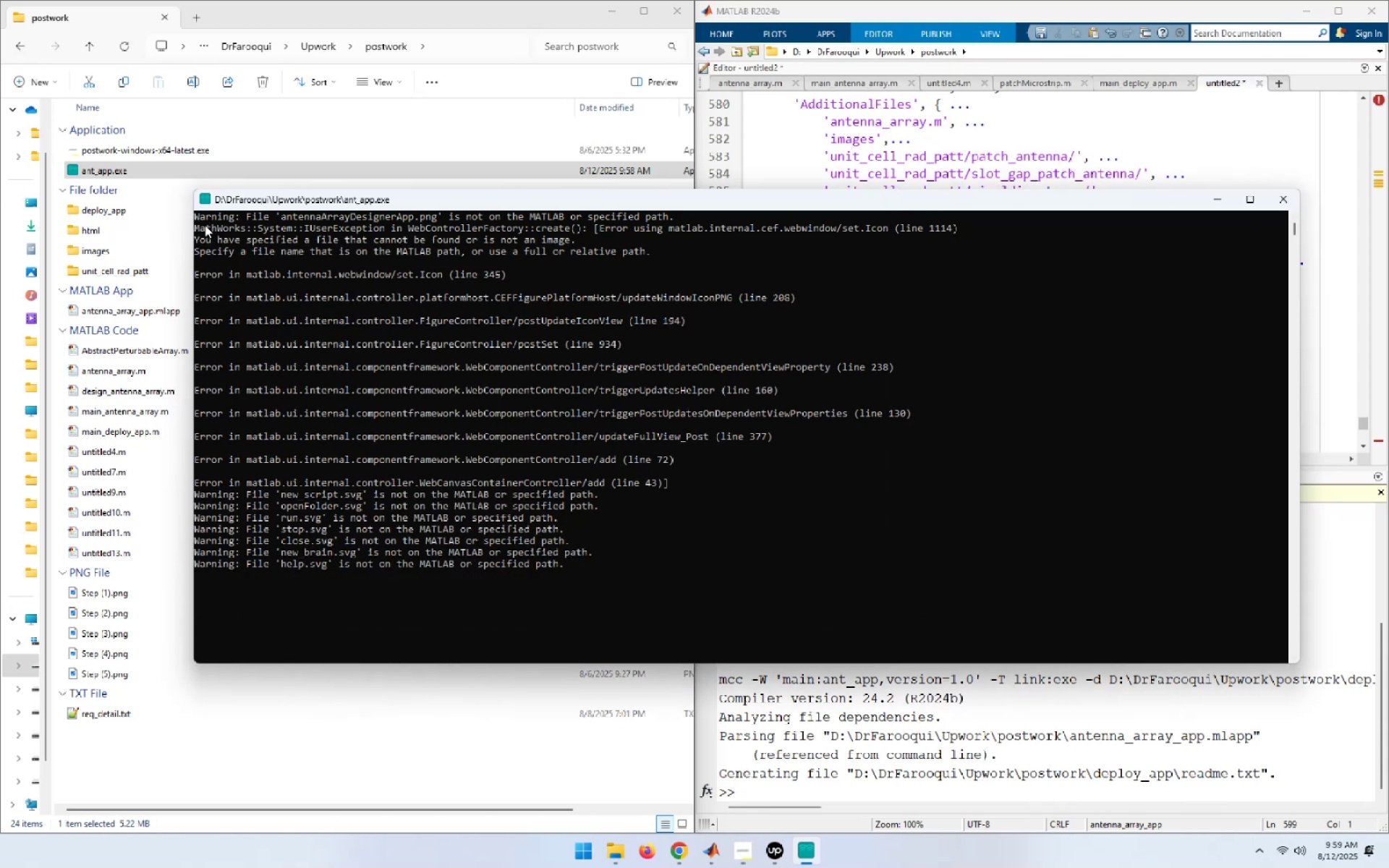 
wait(65.14)
 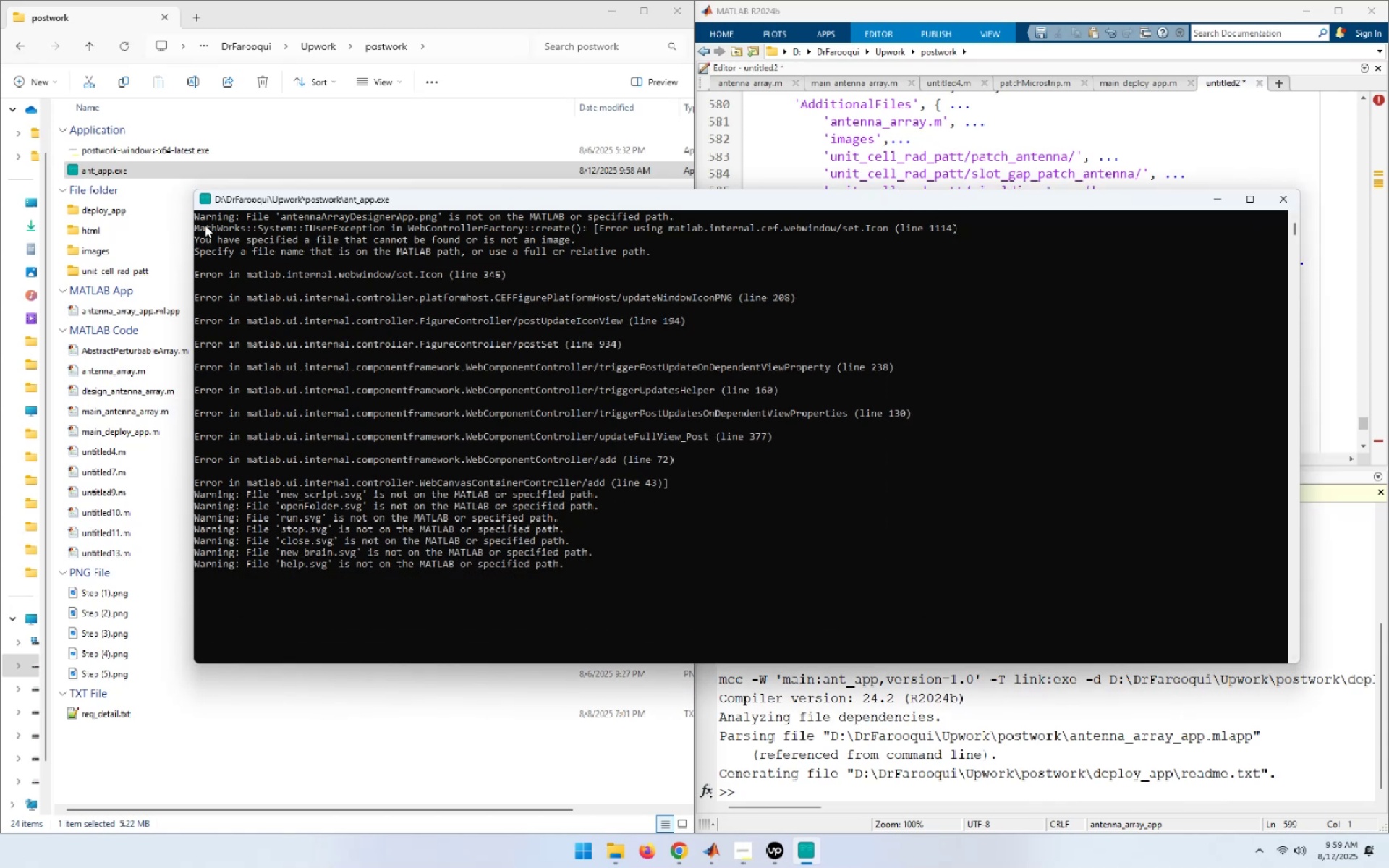 
left_click([1160, 120])
 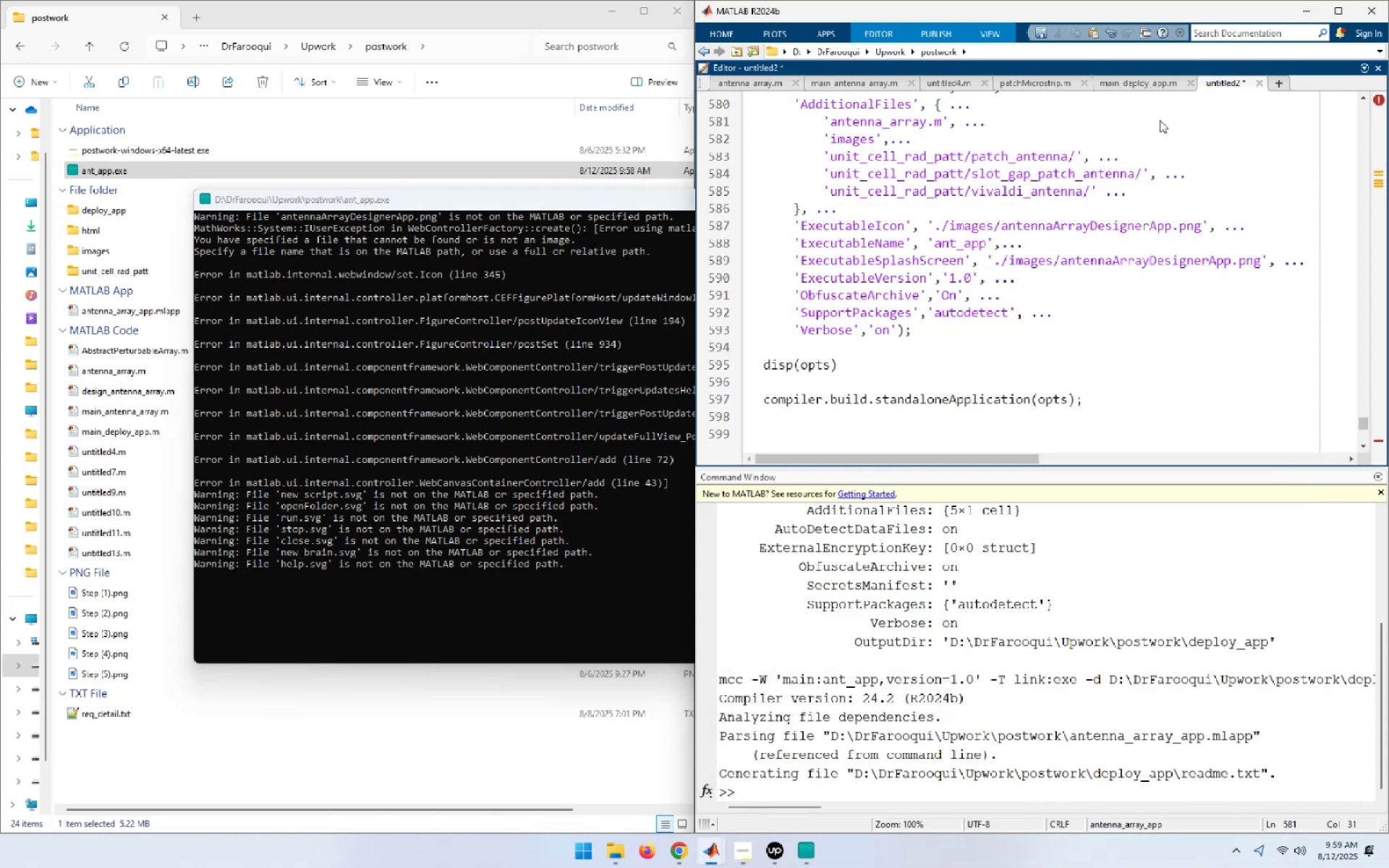 
key(Control+End)
 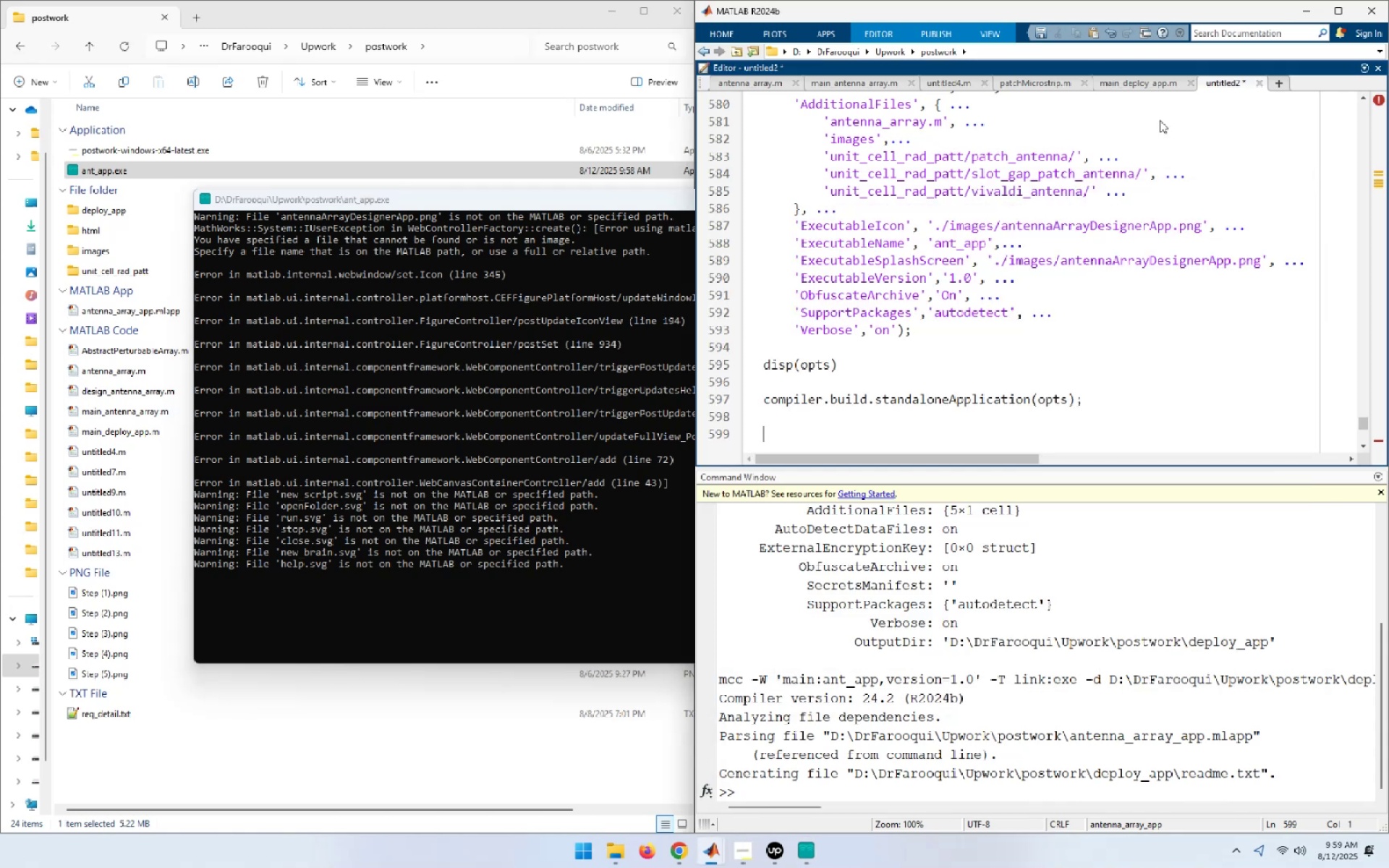 
hold_key(key=ControlLeft, duration=1.5)
 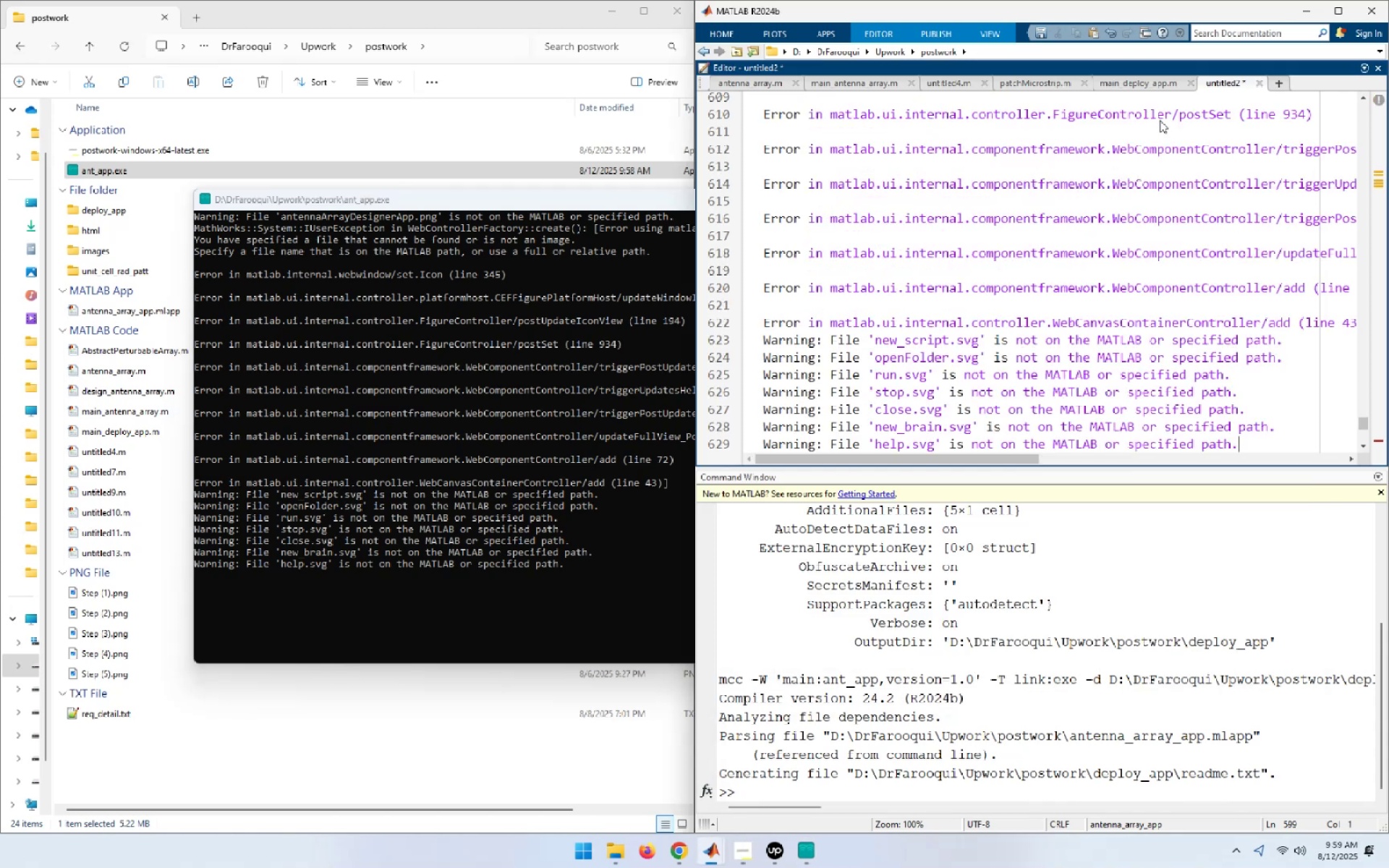 
key(Control+V)
 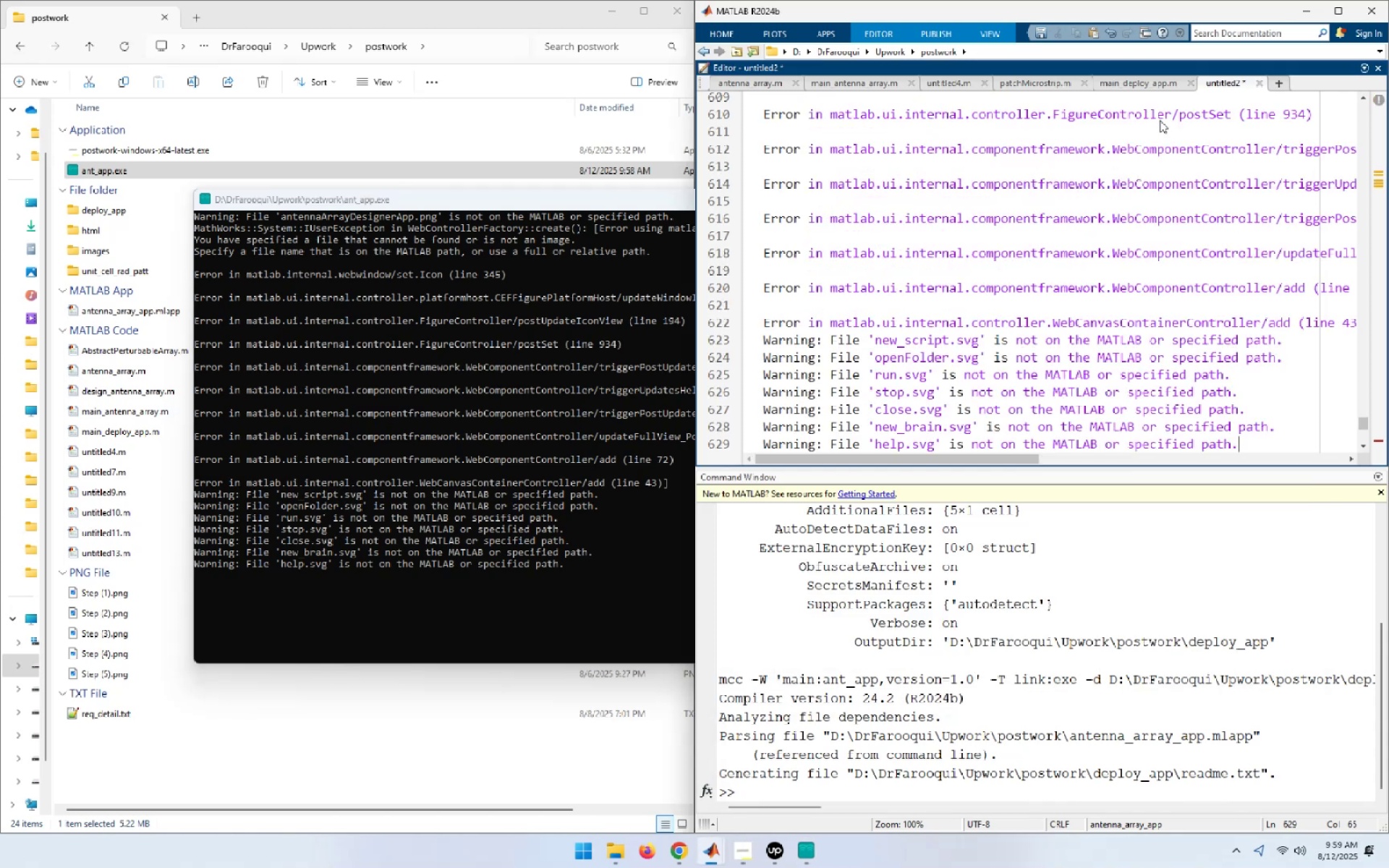 
key(Control+A)
 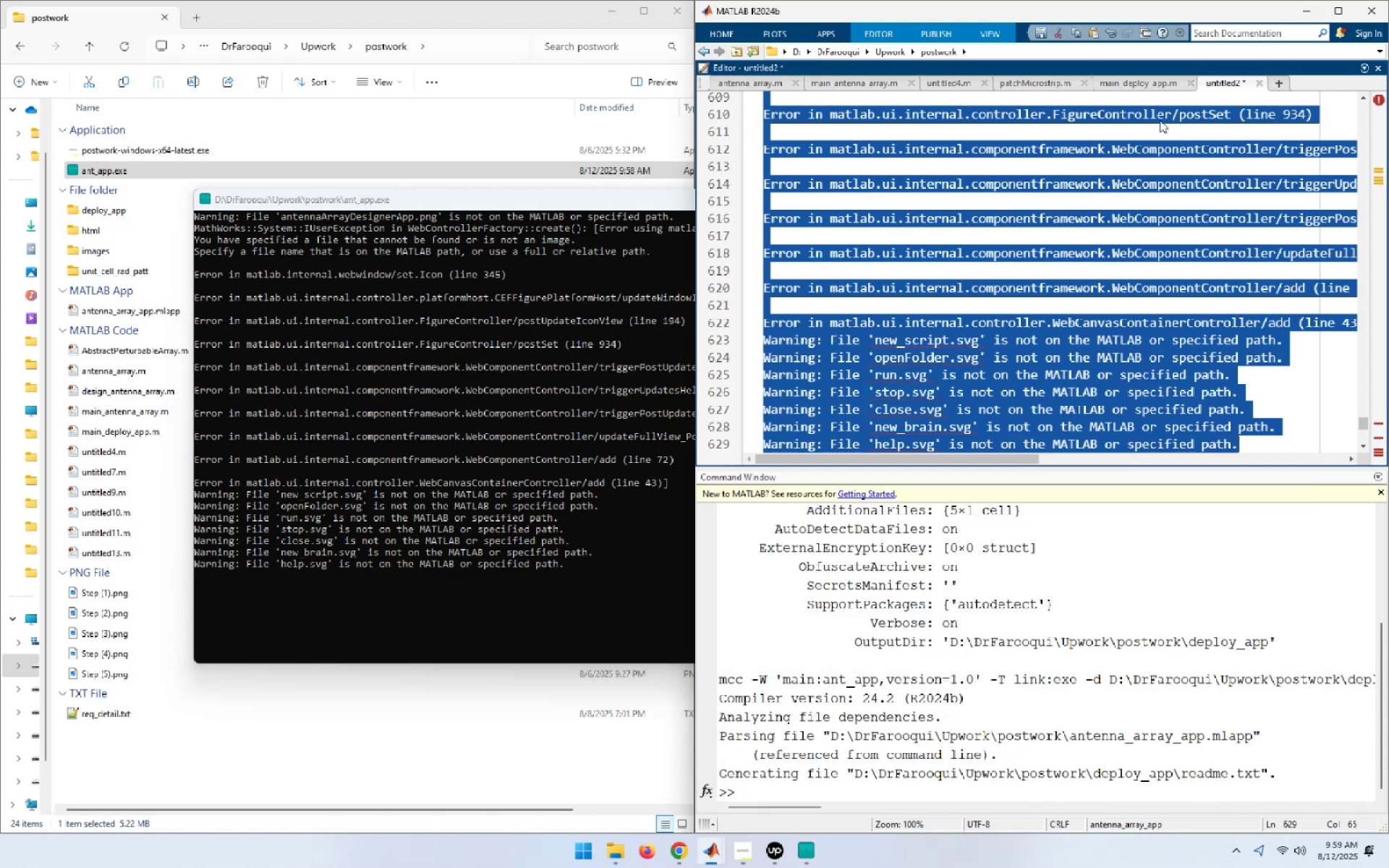 
key(Control+C)
 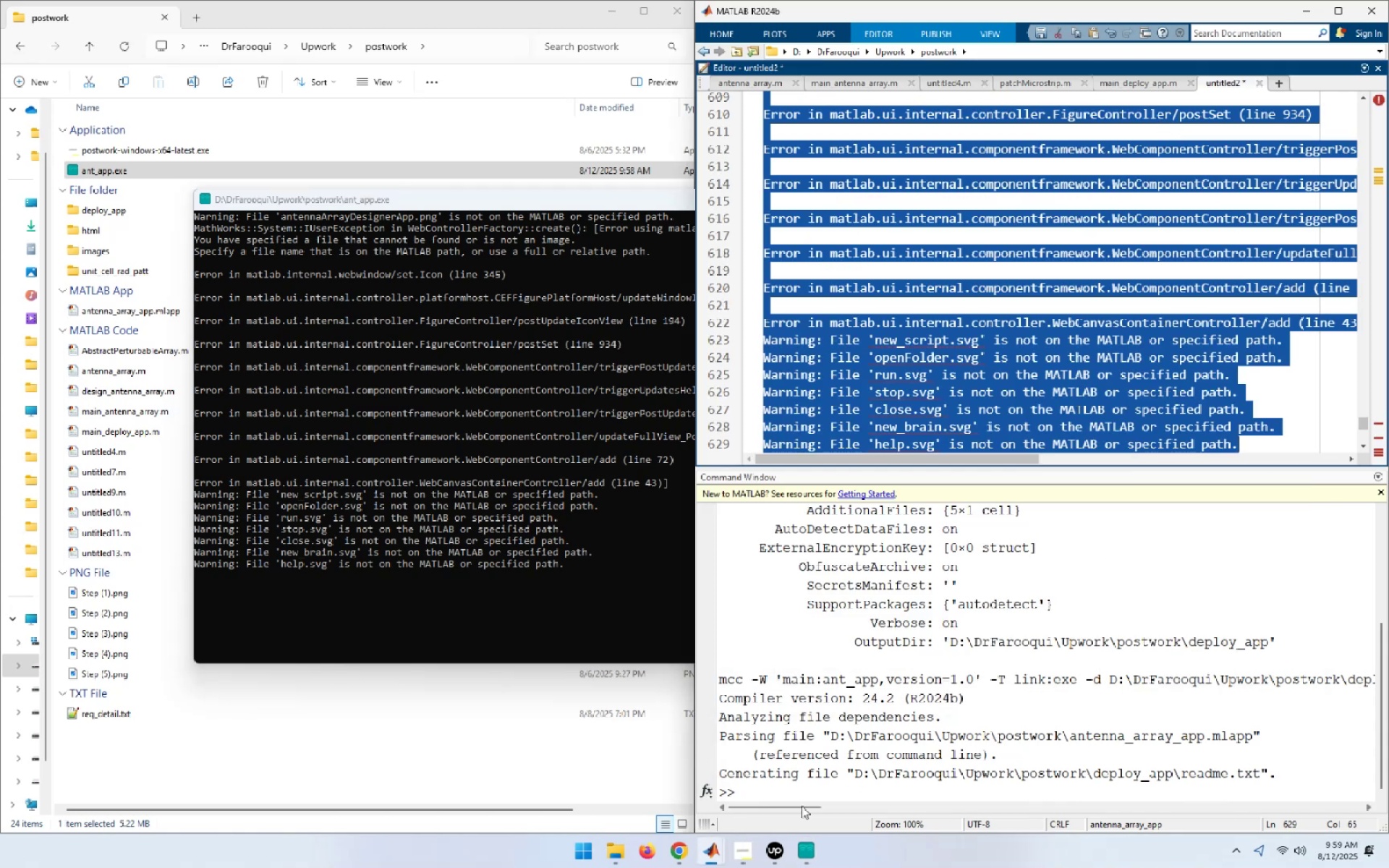 
left_click([676, 854])
 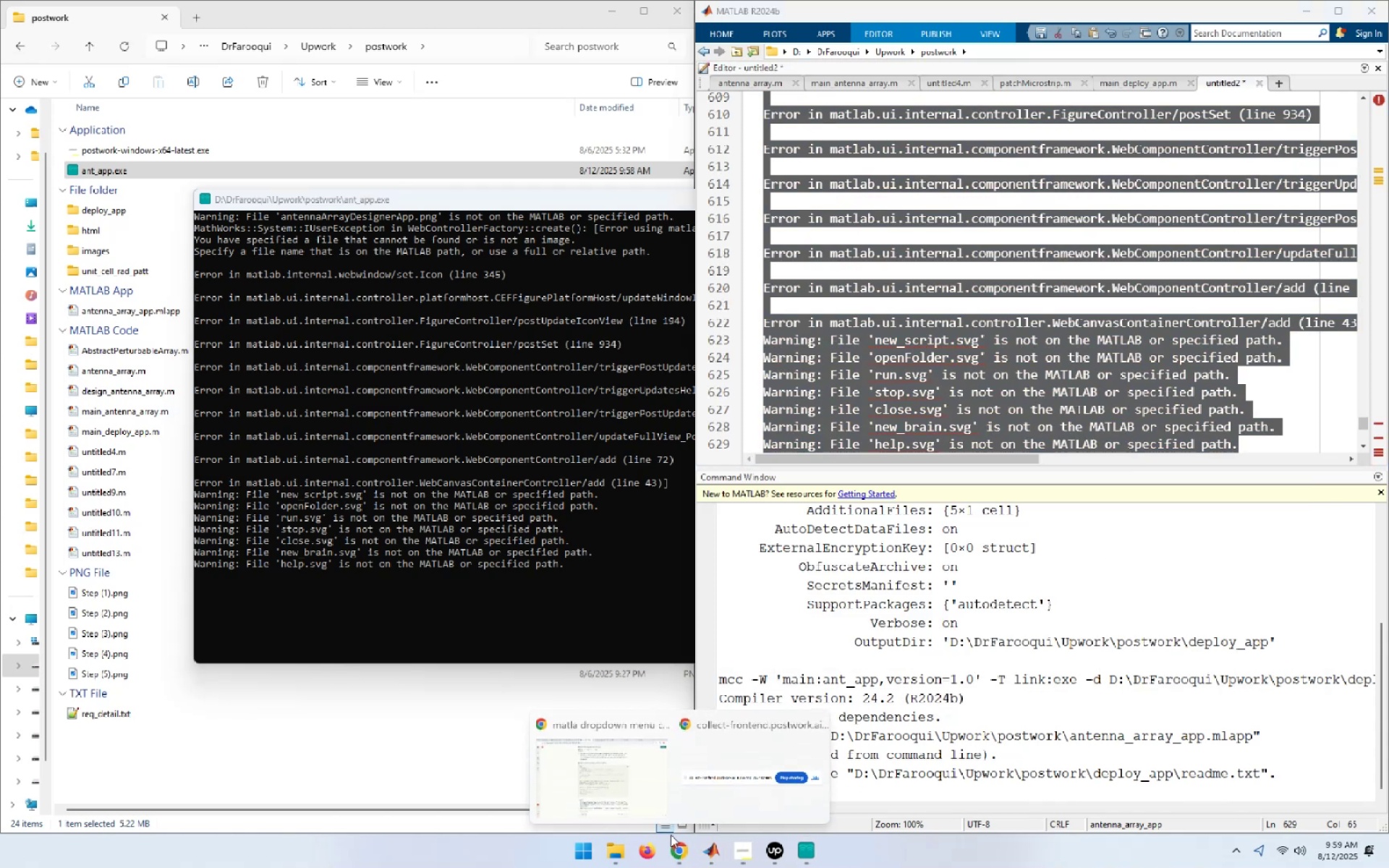 
left_click([604, 798])
 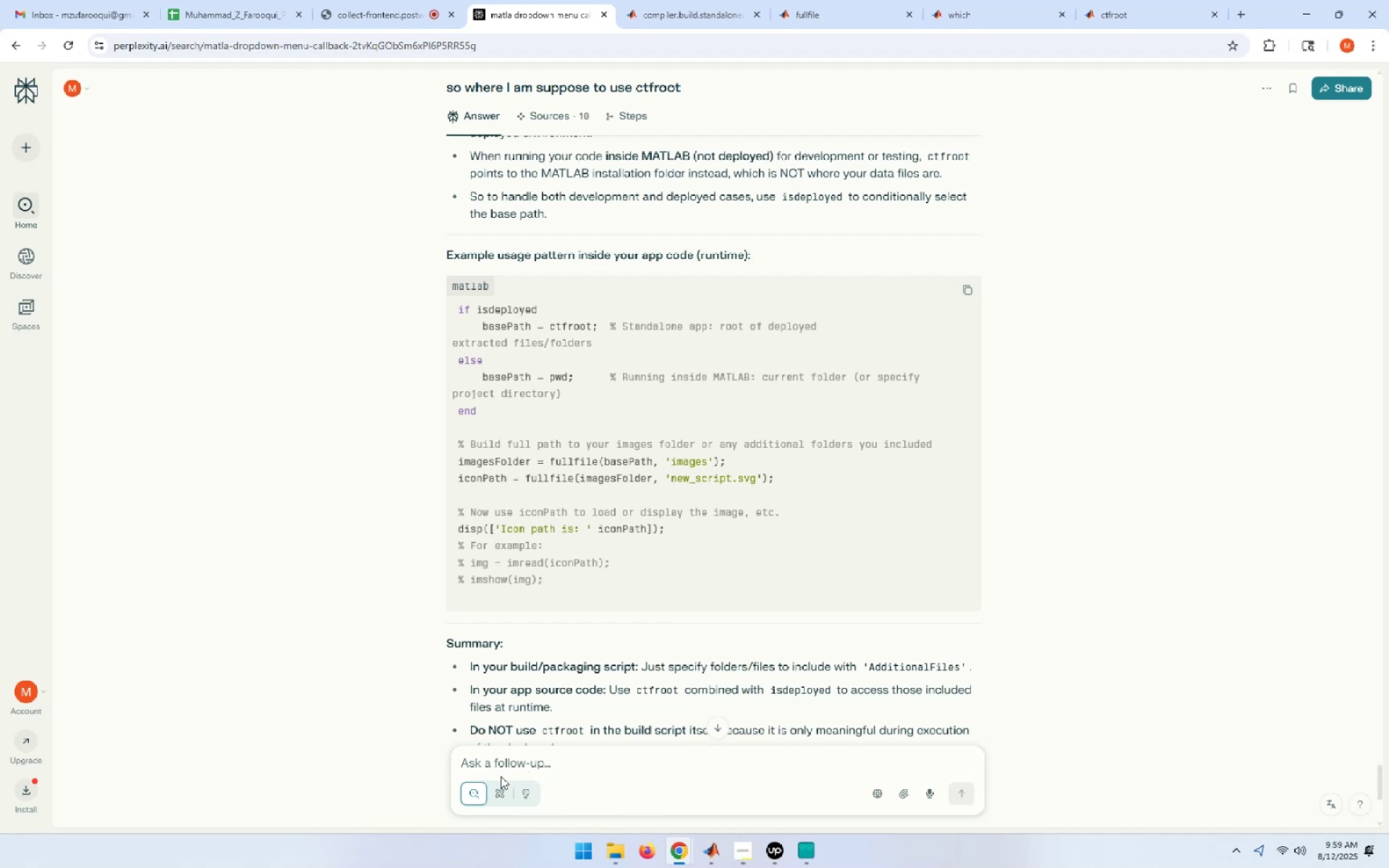 
left_click([508, 762])
 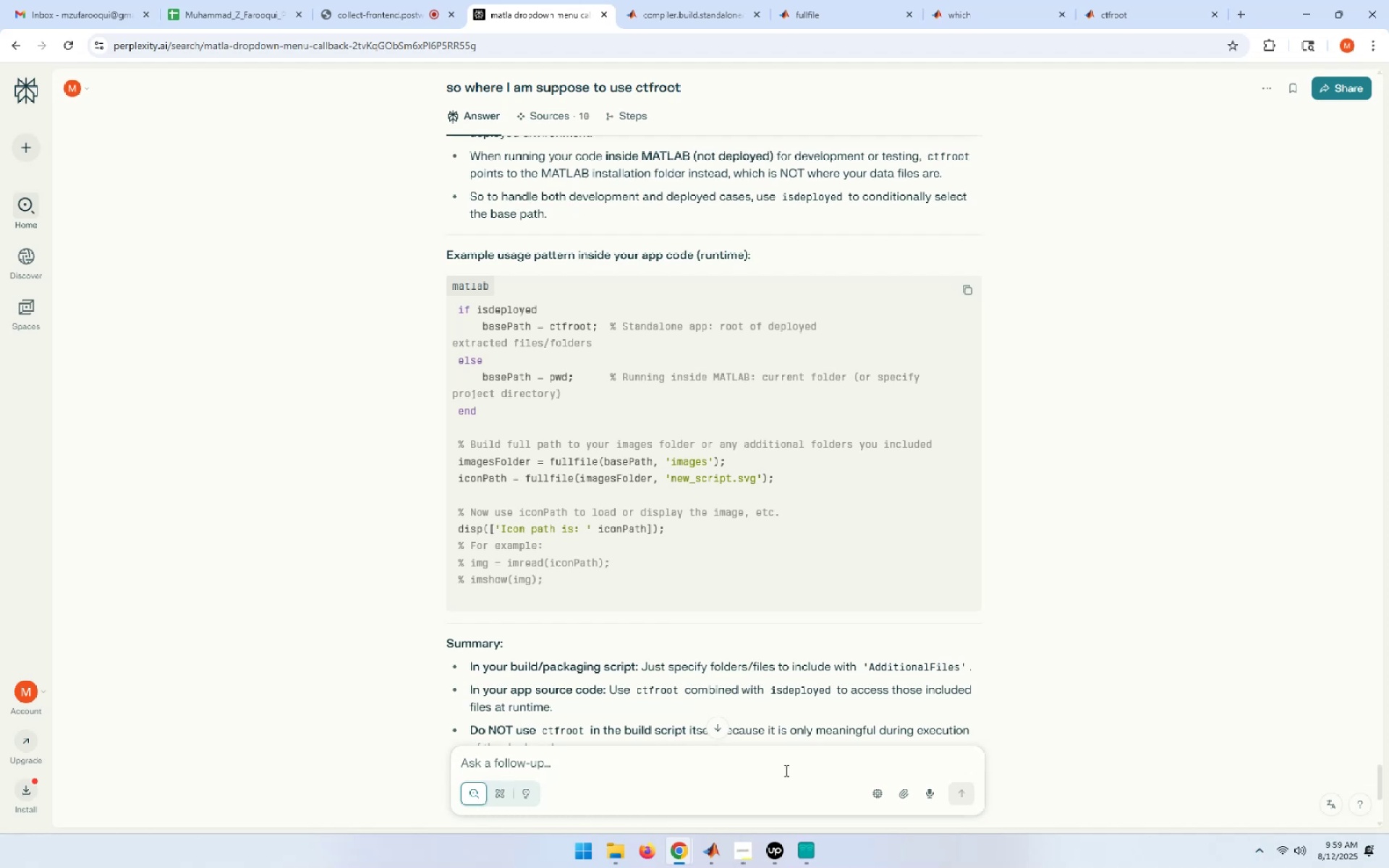 
type(still getting error when w)
key(Backspace)
type(i run the standalone app file. )
 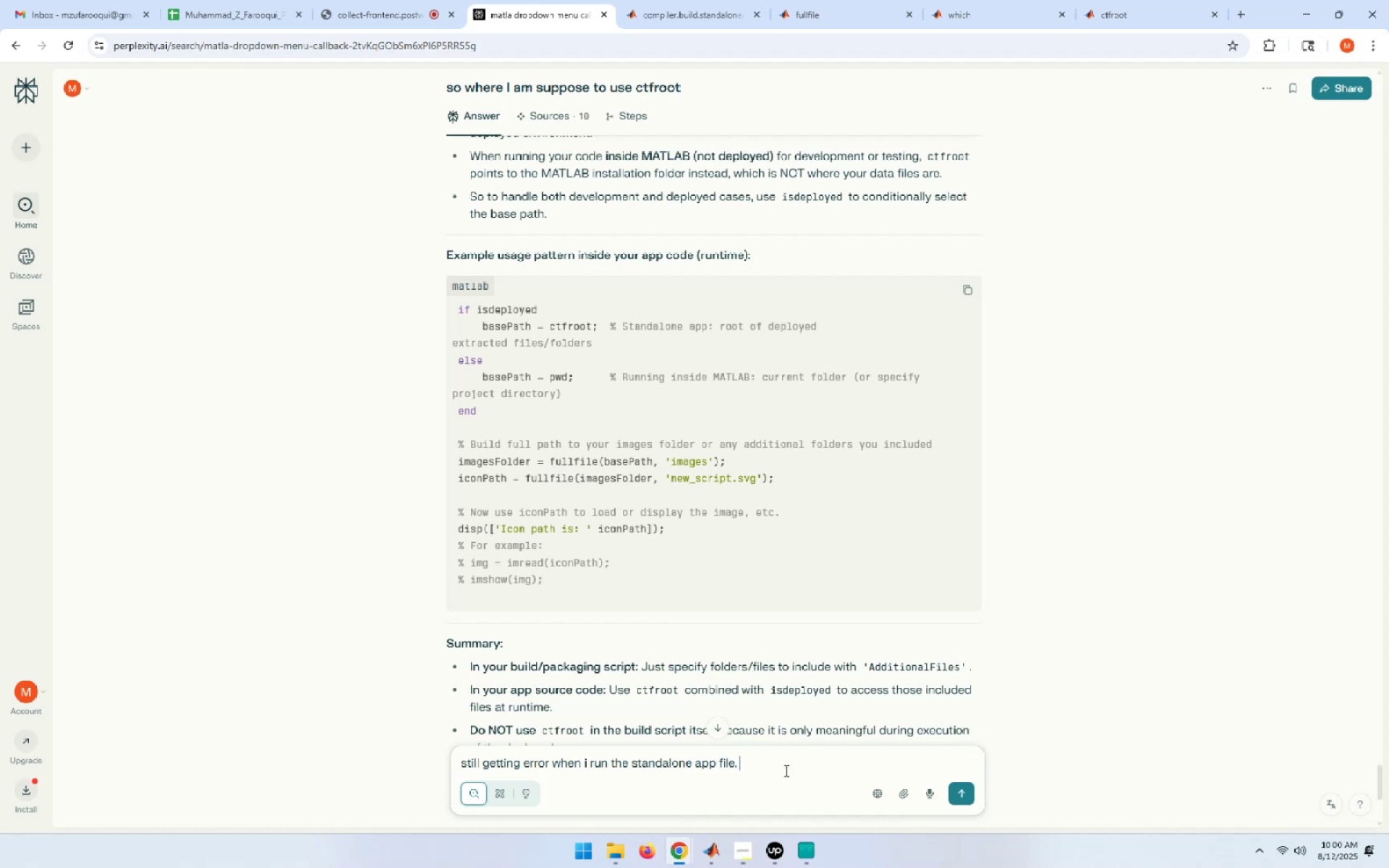 
key(Control+V)
 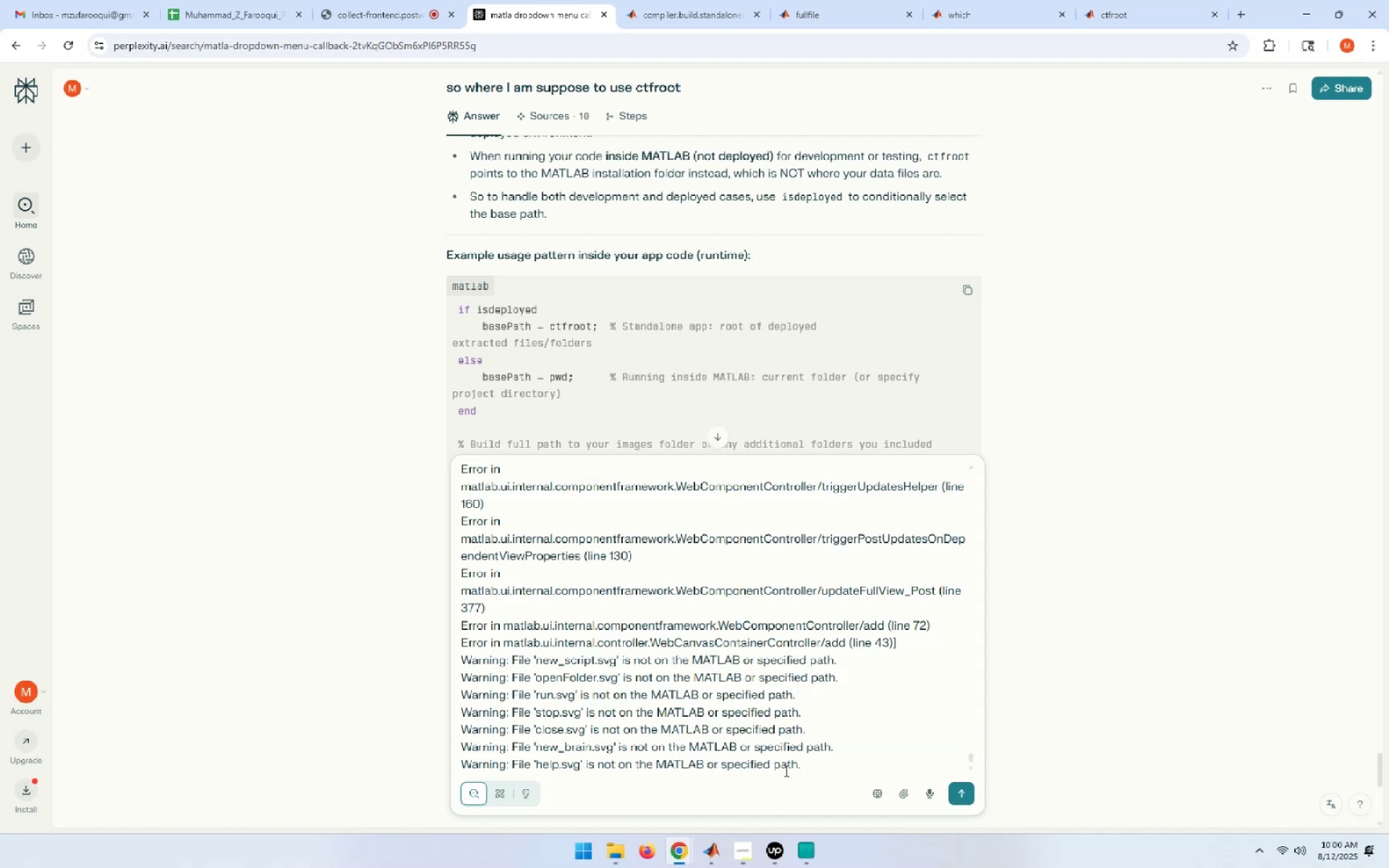 
type( tell me the solution)
 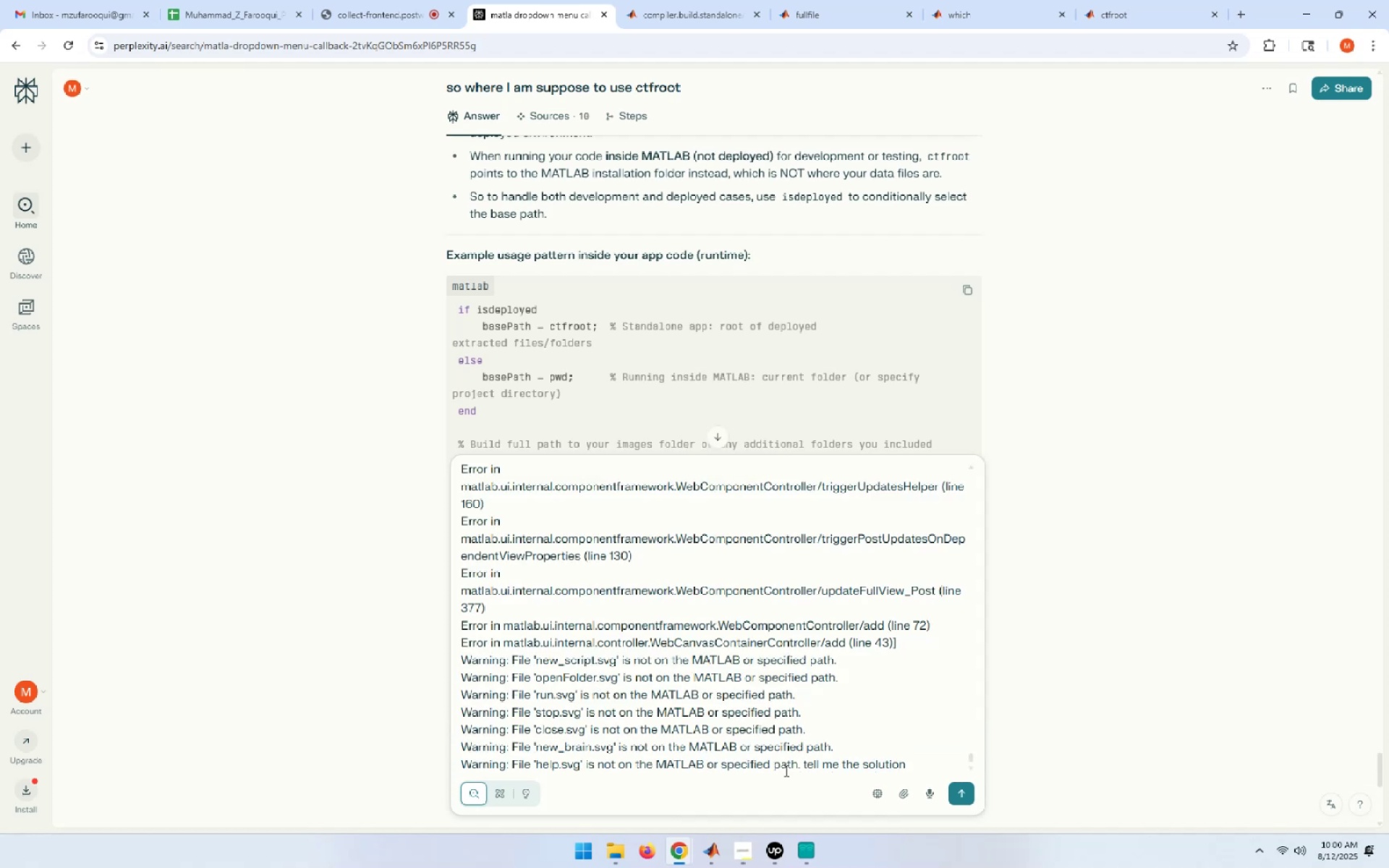 
key(Enter)
 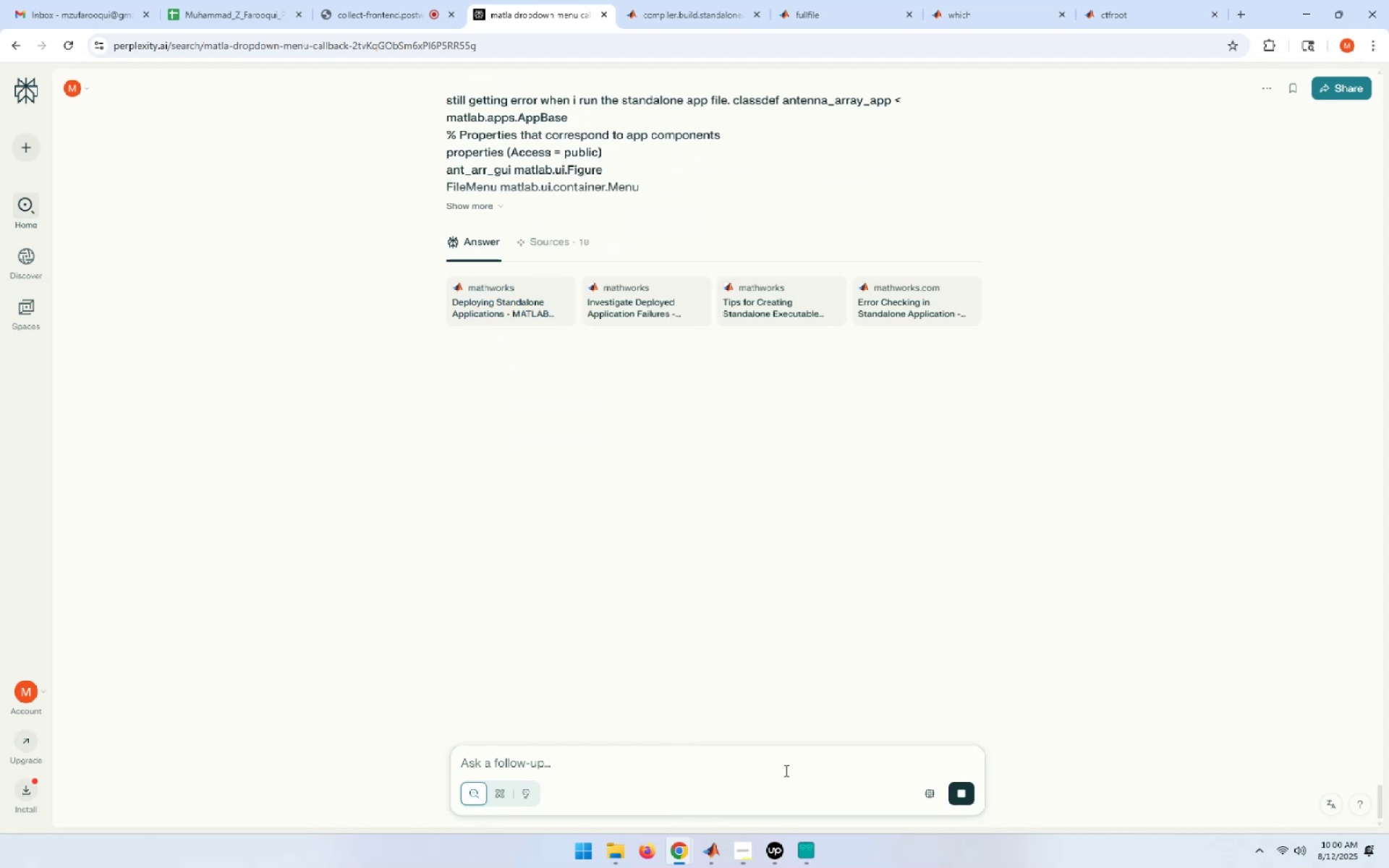 
left_click([676, 856])
 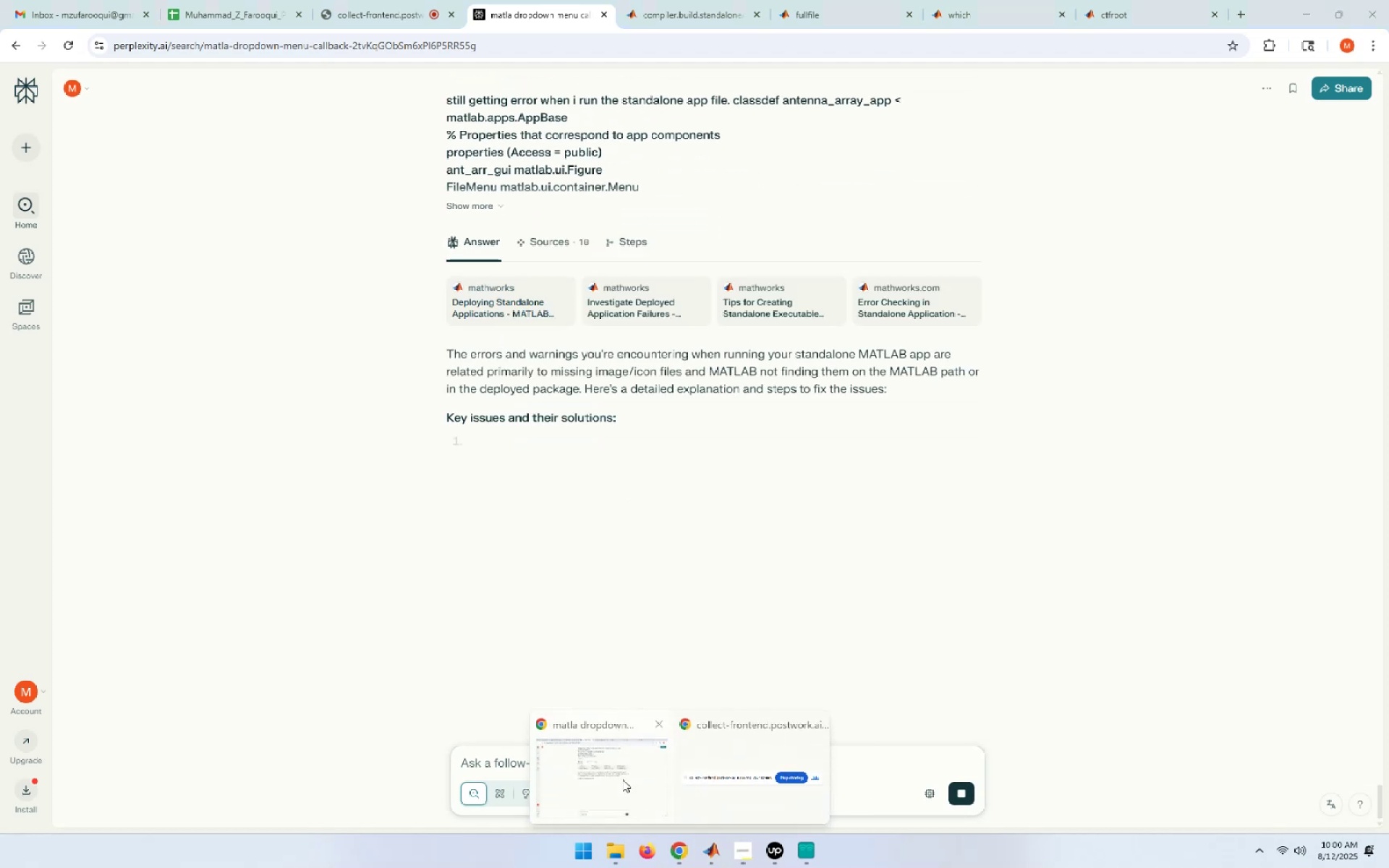 
left_click([585, 749])
 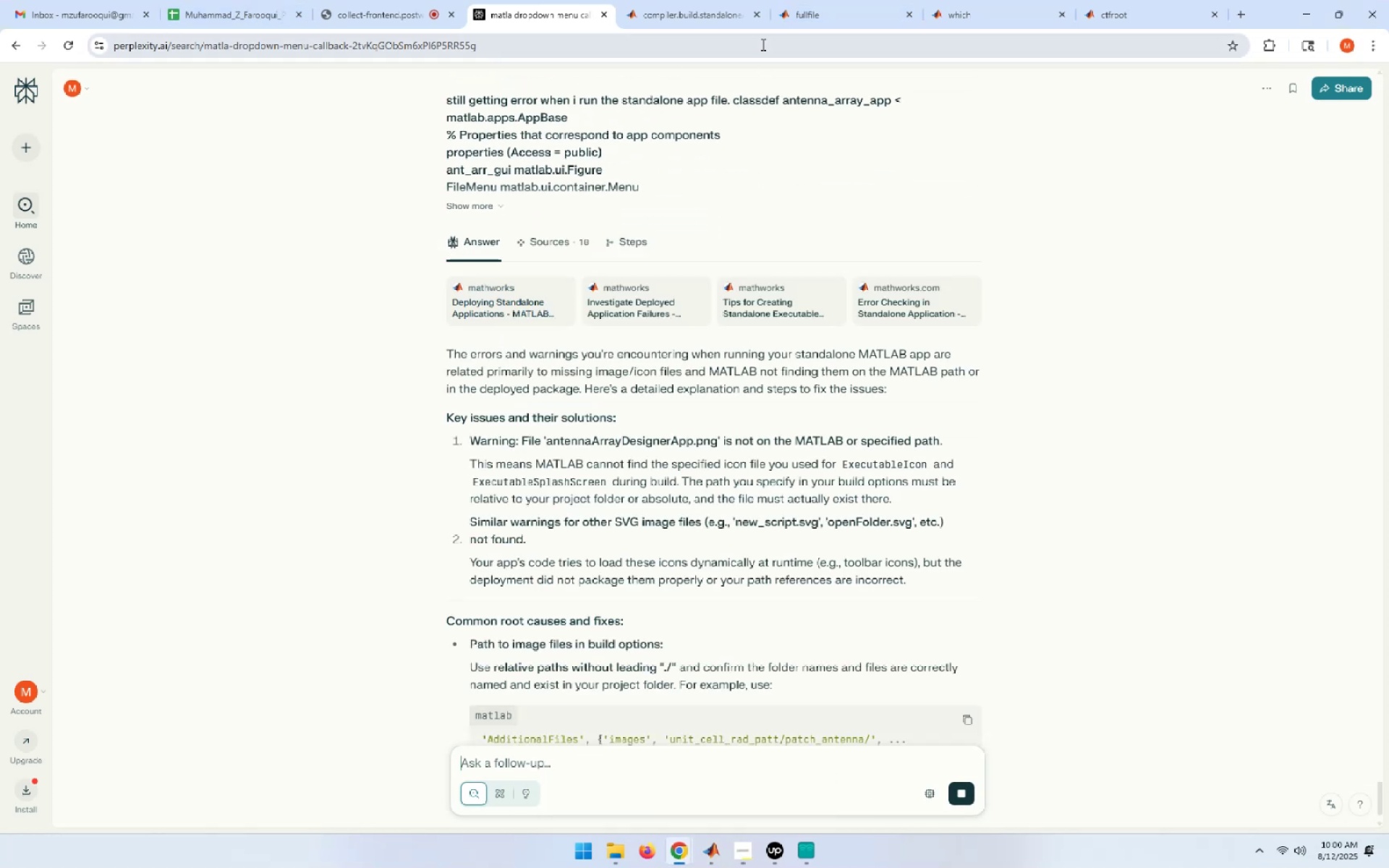 
mouse_move([362, 15])
 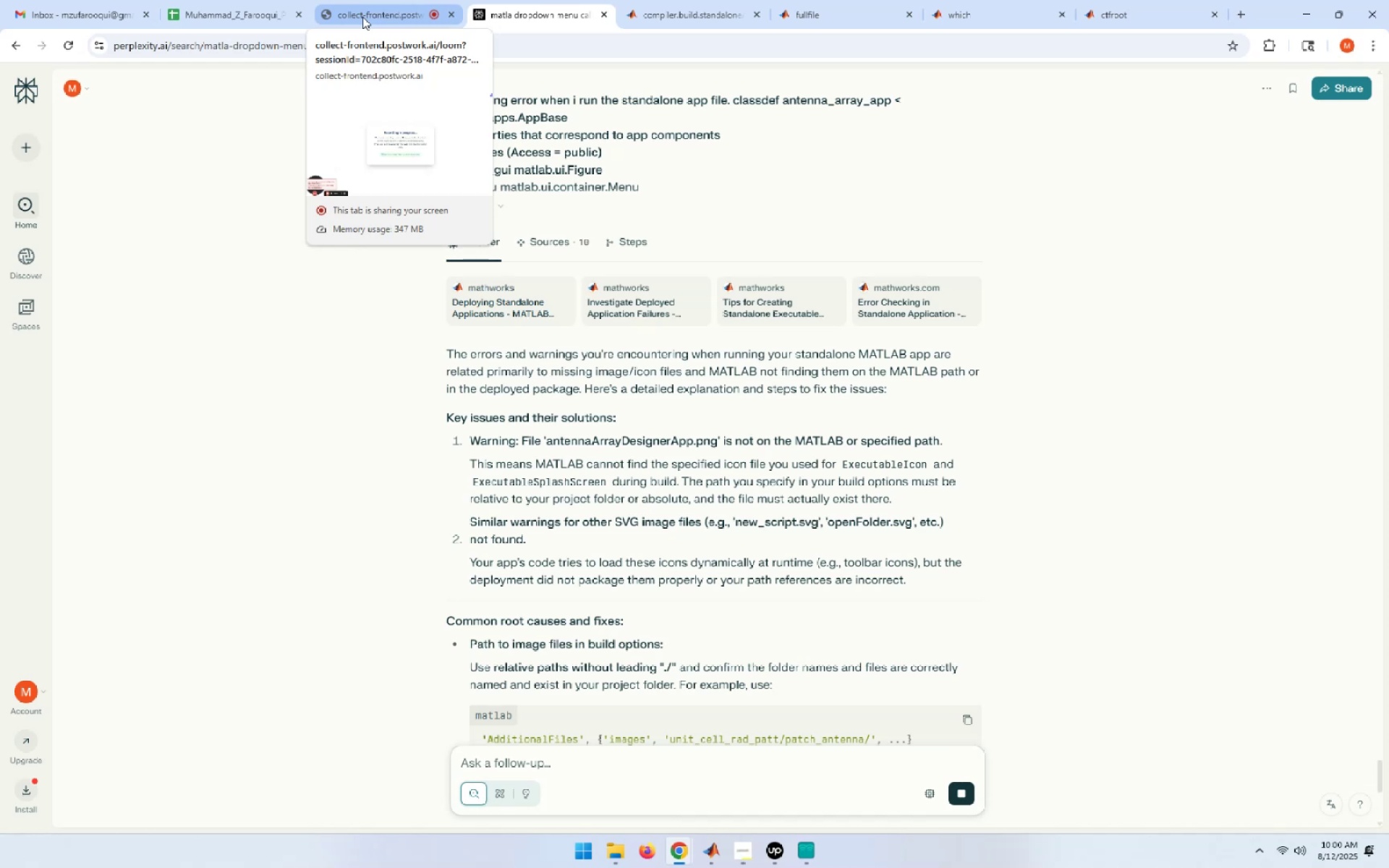 
left_click([362, 17])
 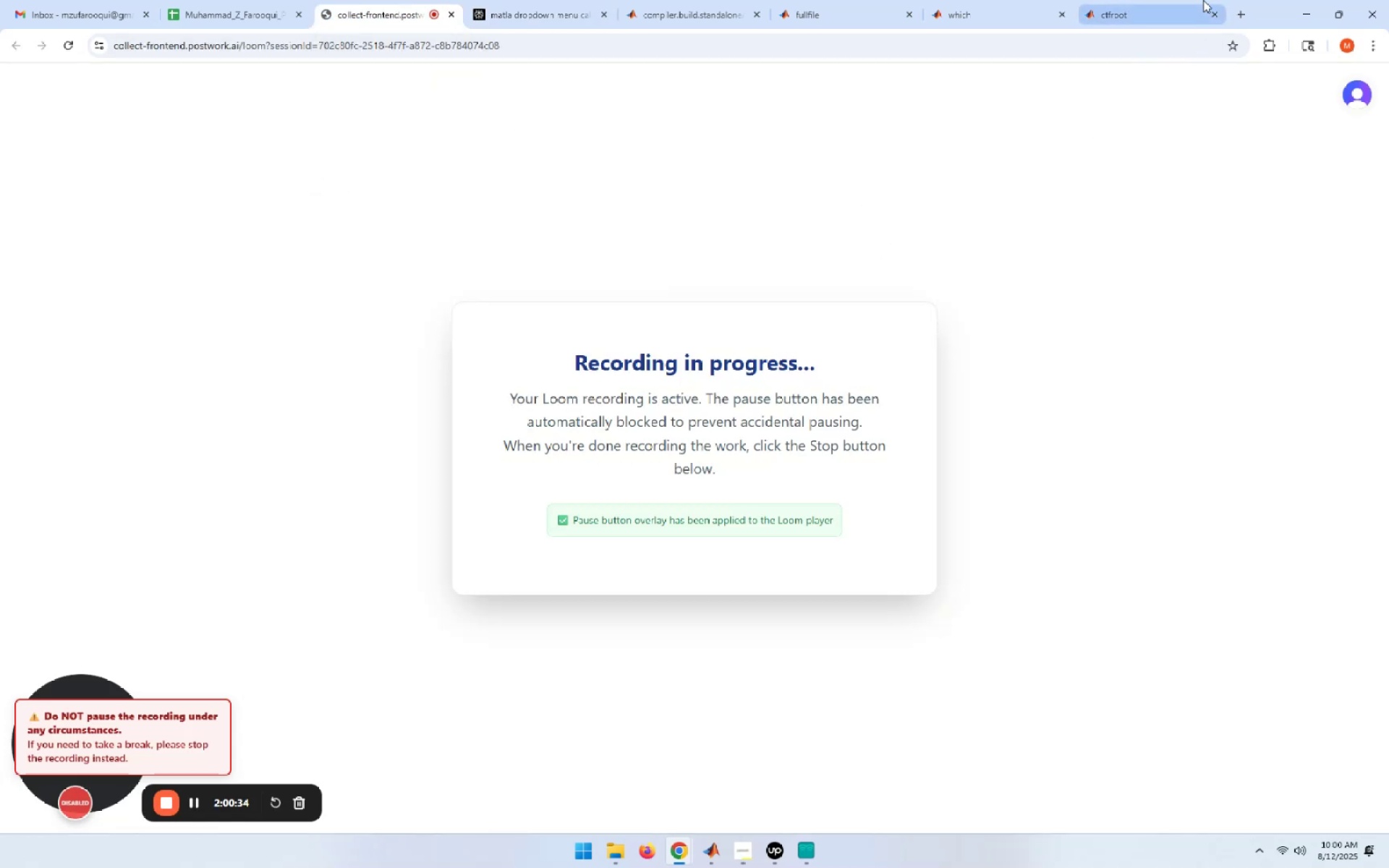 
wait(5.97)
 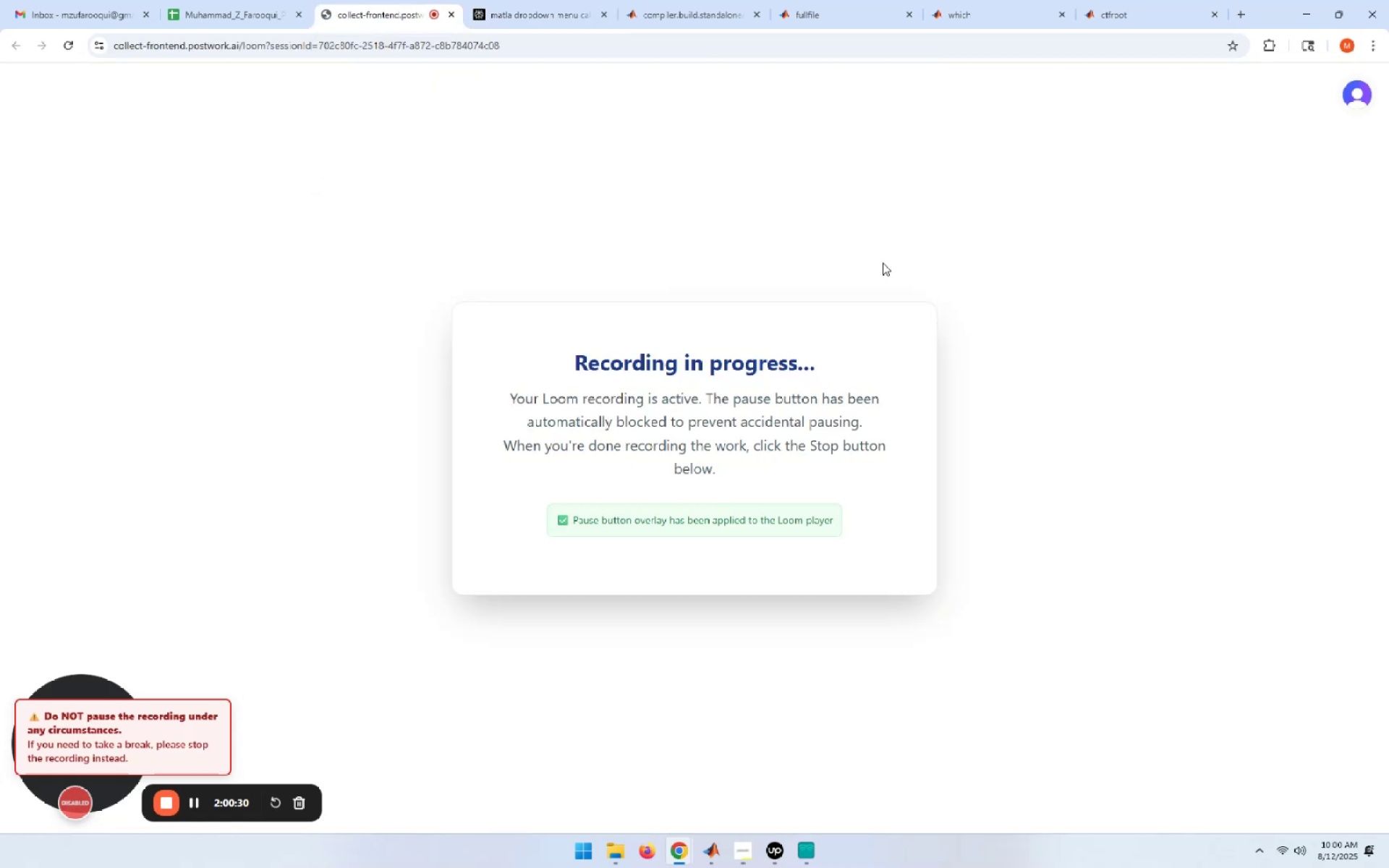 
left_click([1304, 8])
 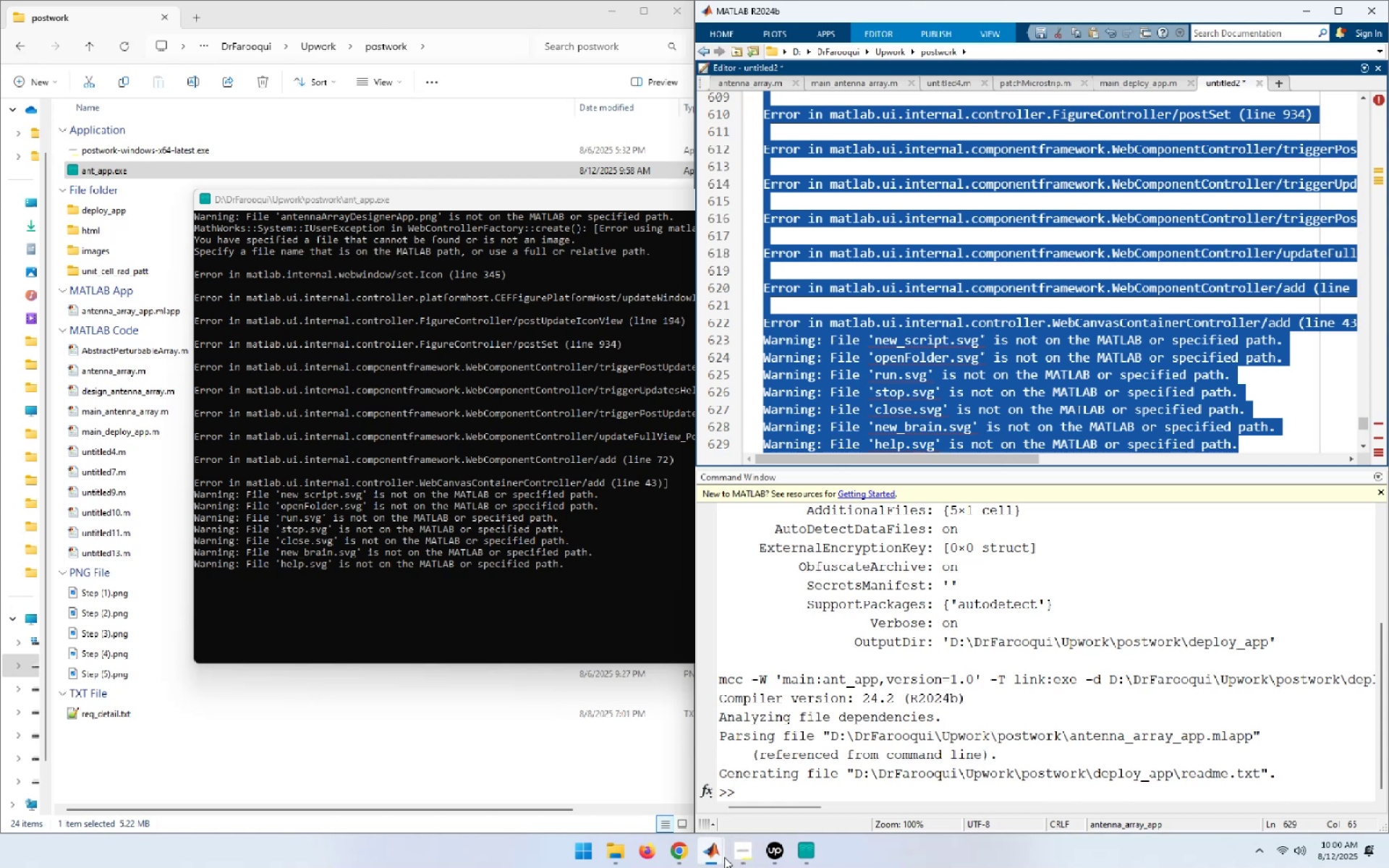 
left_click([685, 855])
 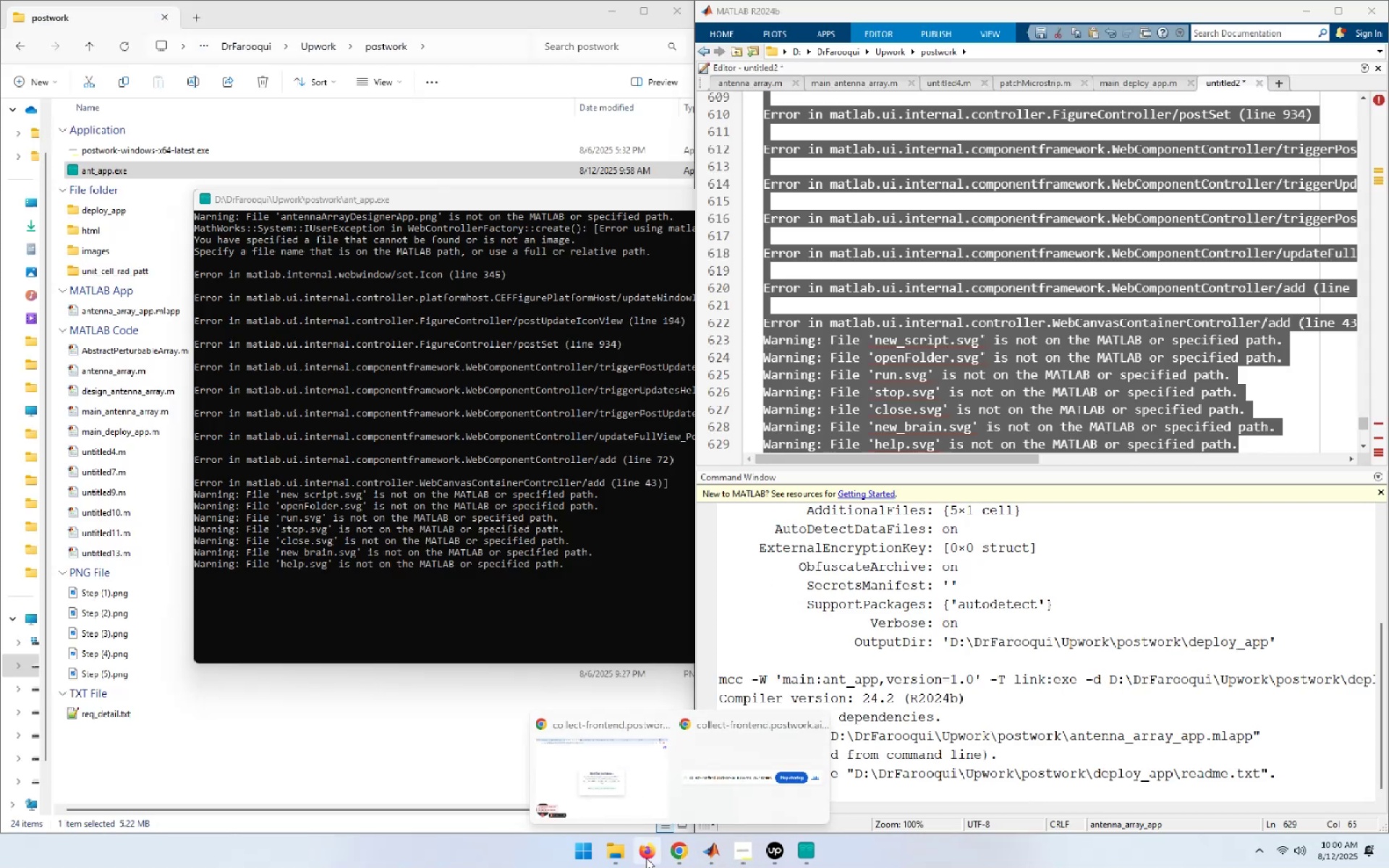 